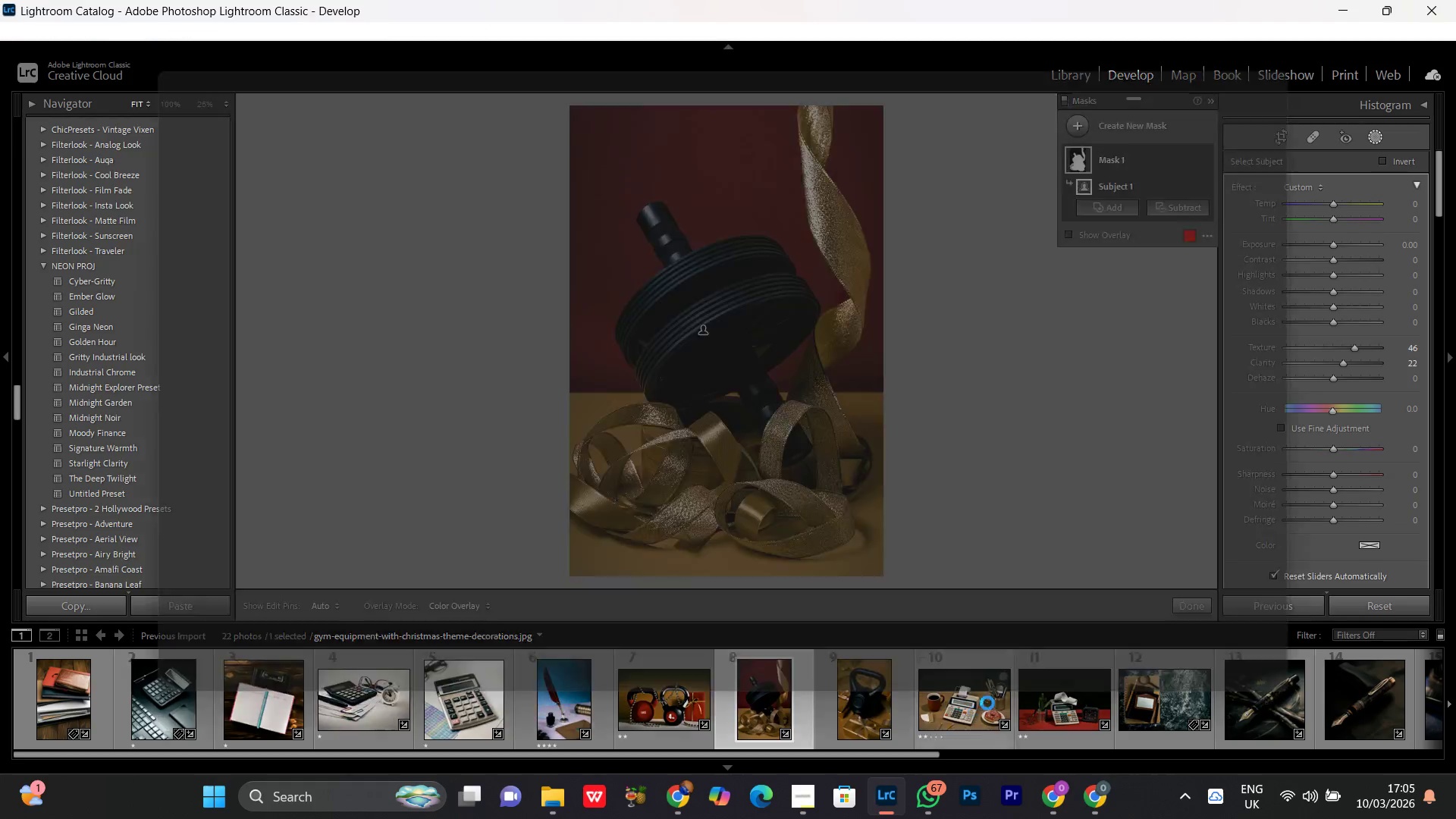 
left_click([1239, 70])
 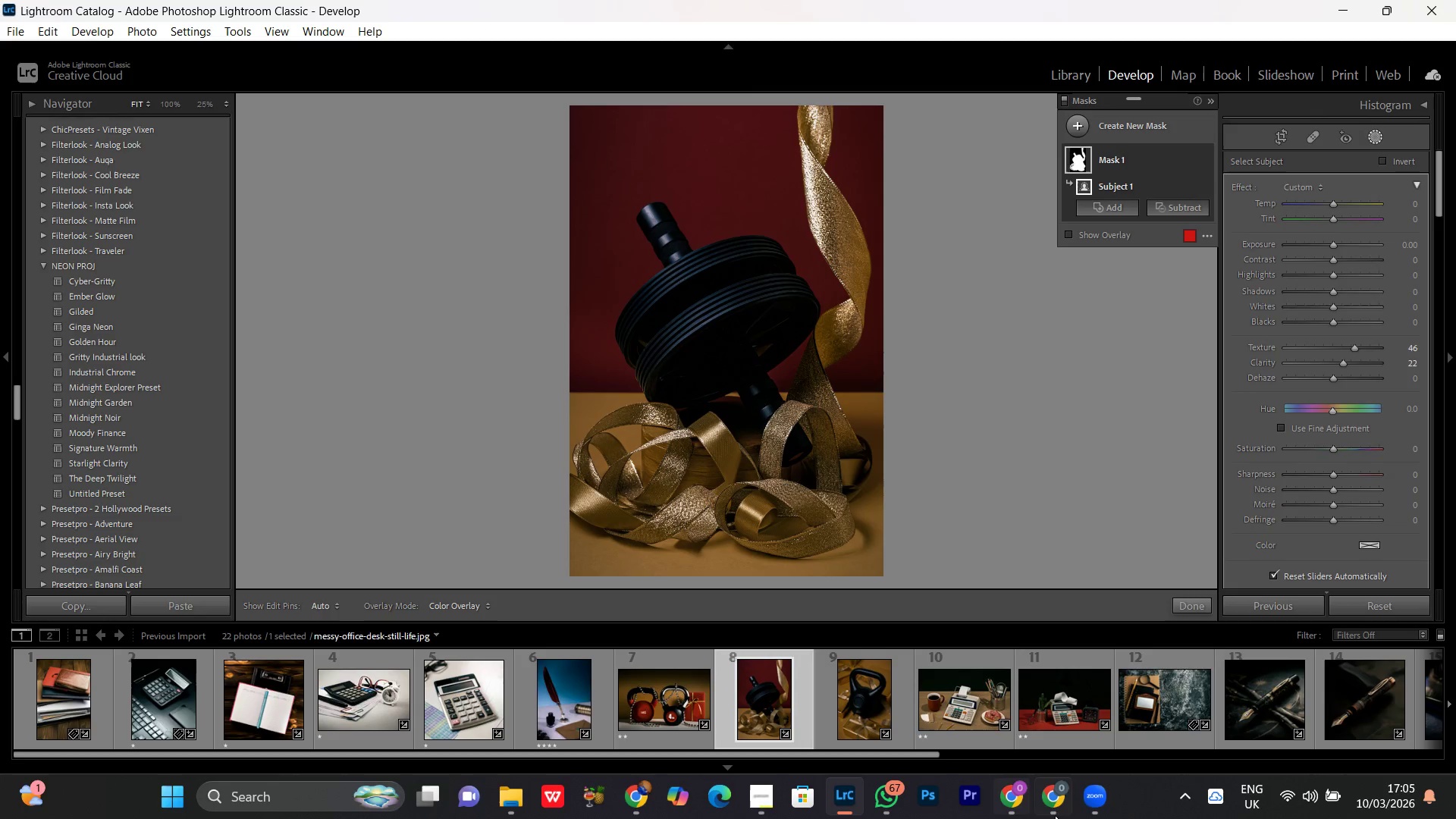 
left_click([1059, 799])
 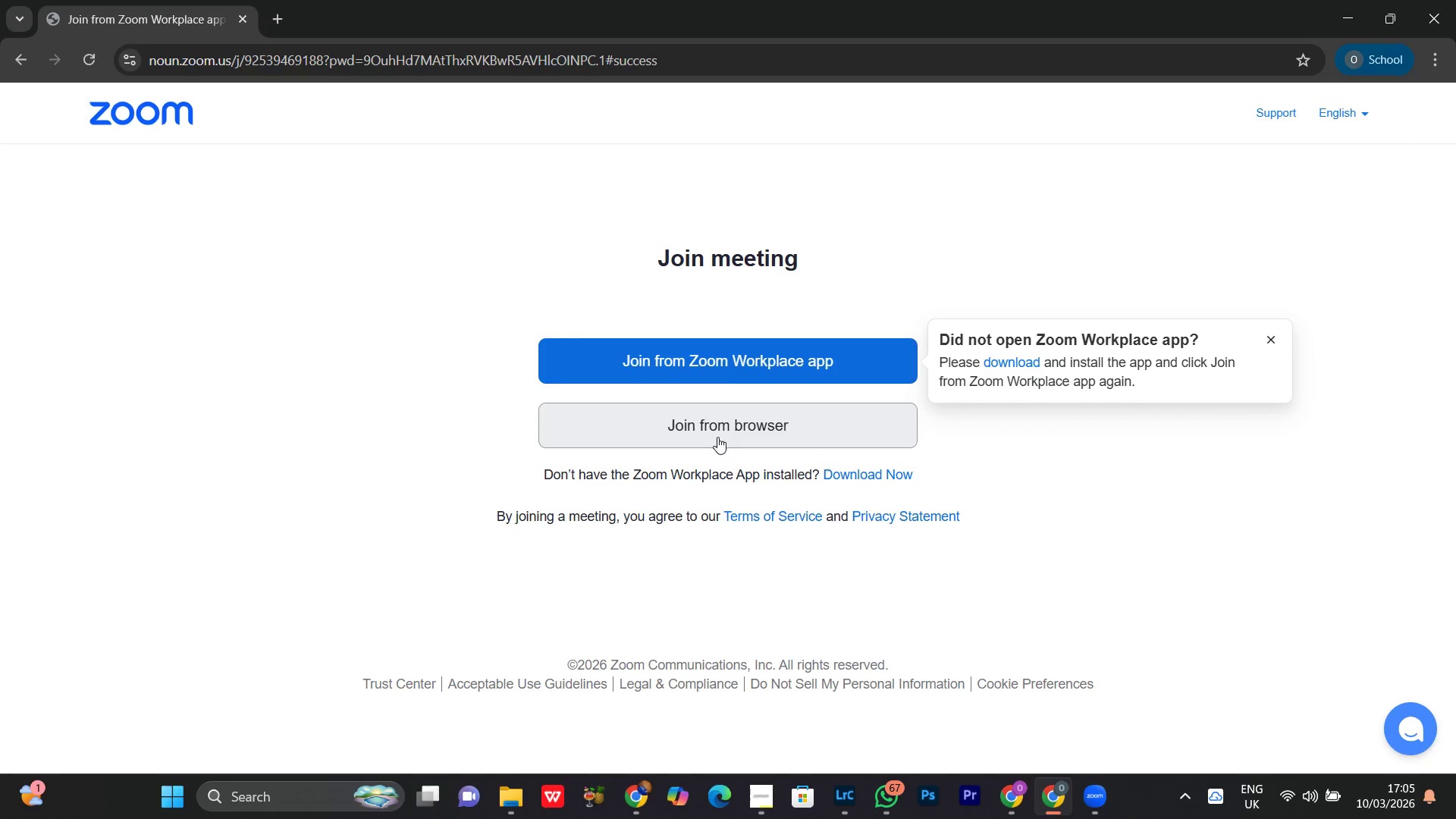 
left_click([714, 365])
 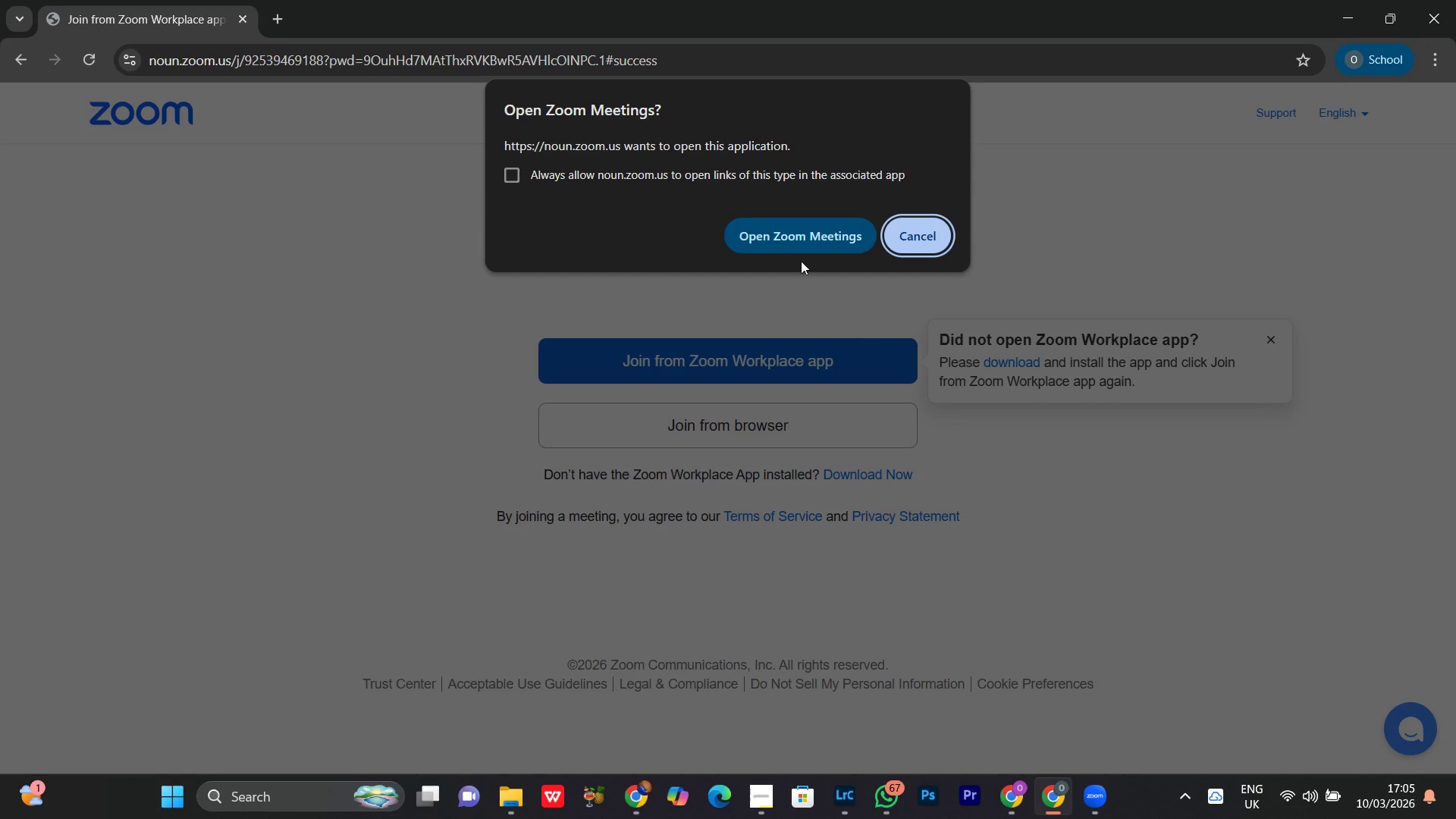 
left_click([797, 228])
 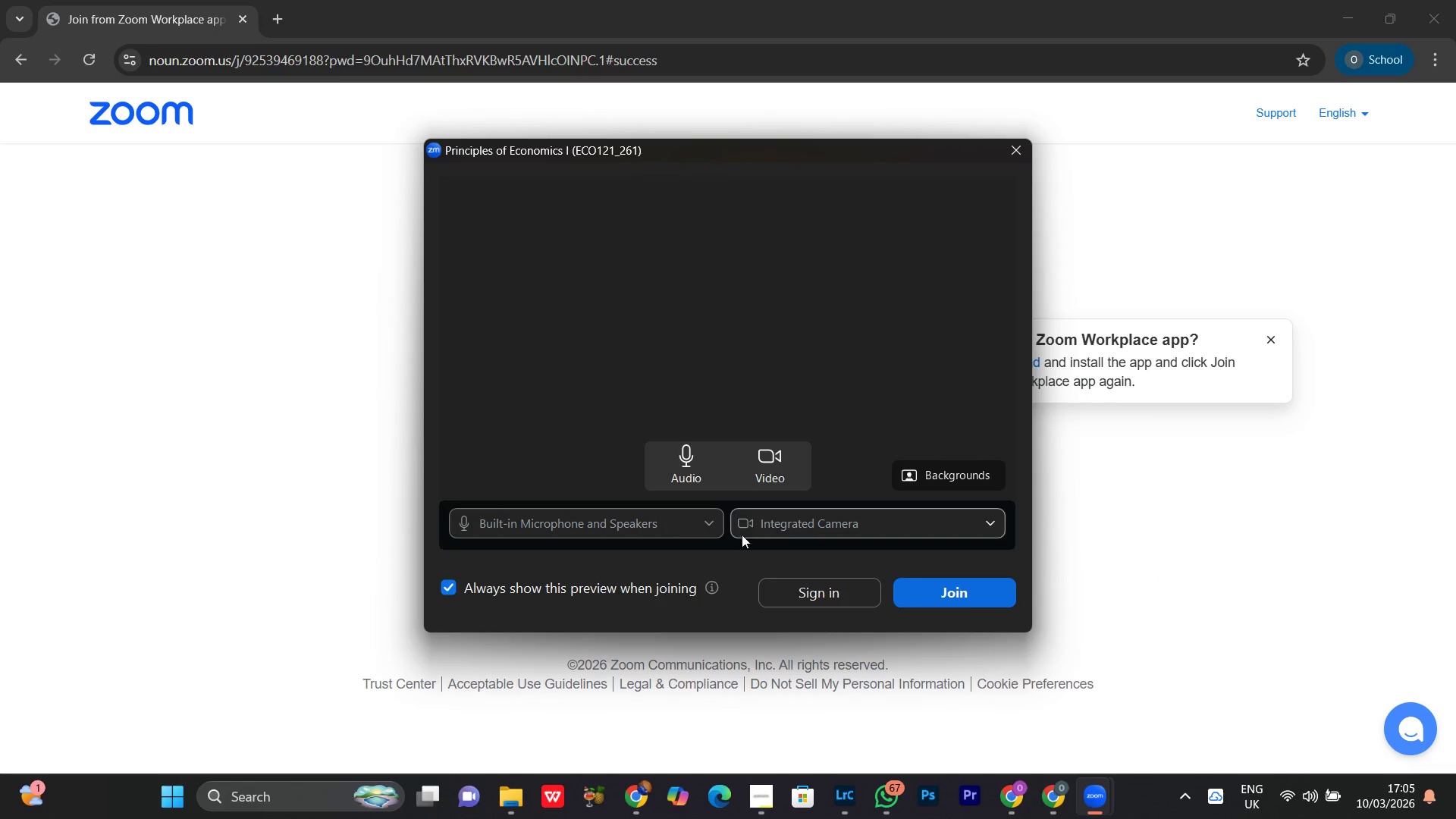 
double_click([780, 472])
 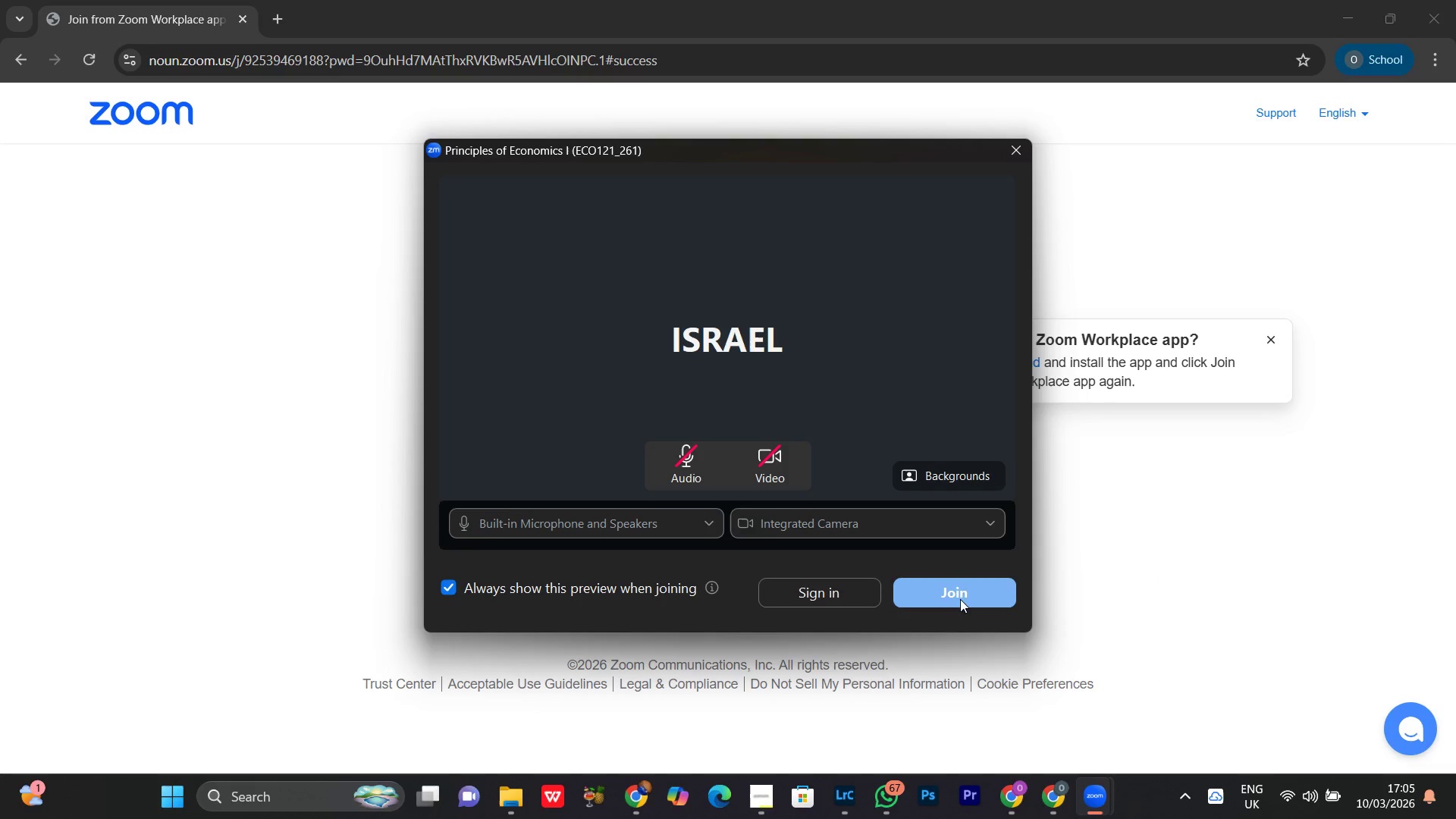 
left_click([943, 595])
 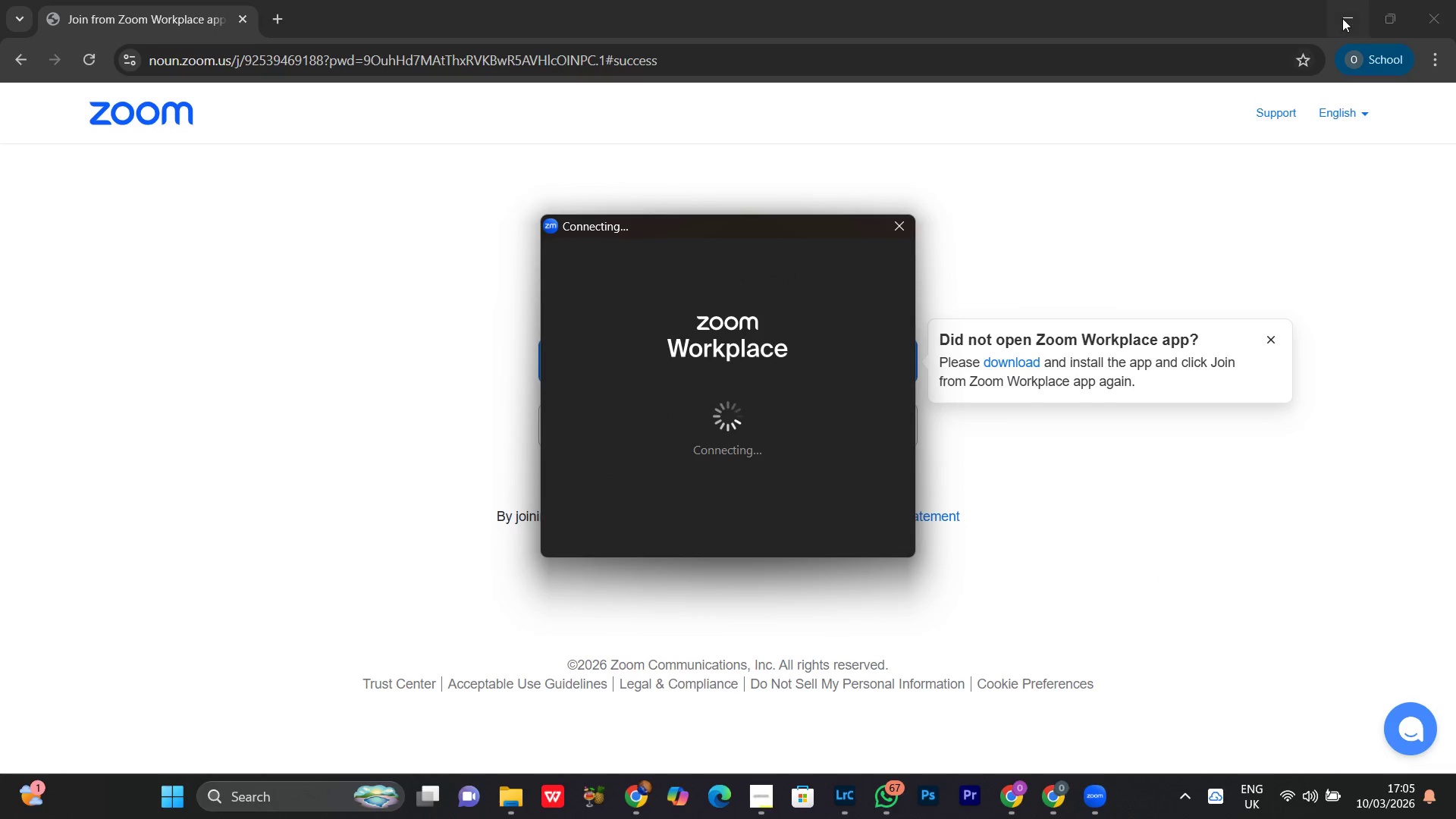 
double_click([1343, 15])
 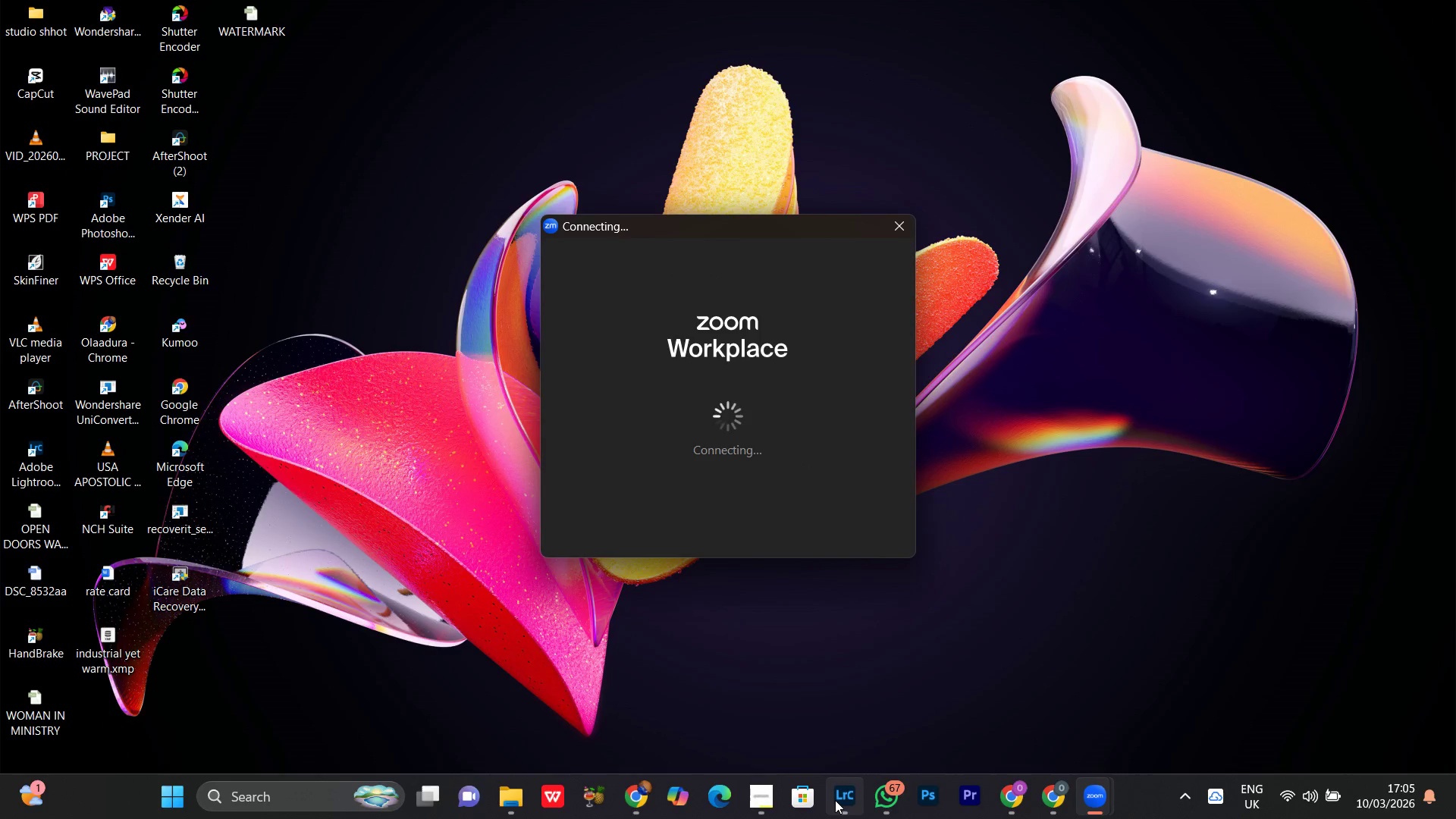 
left_click([839, 801])
 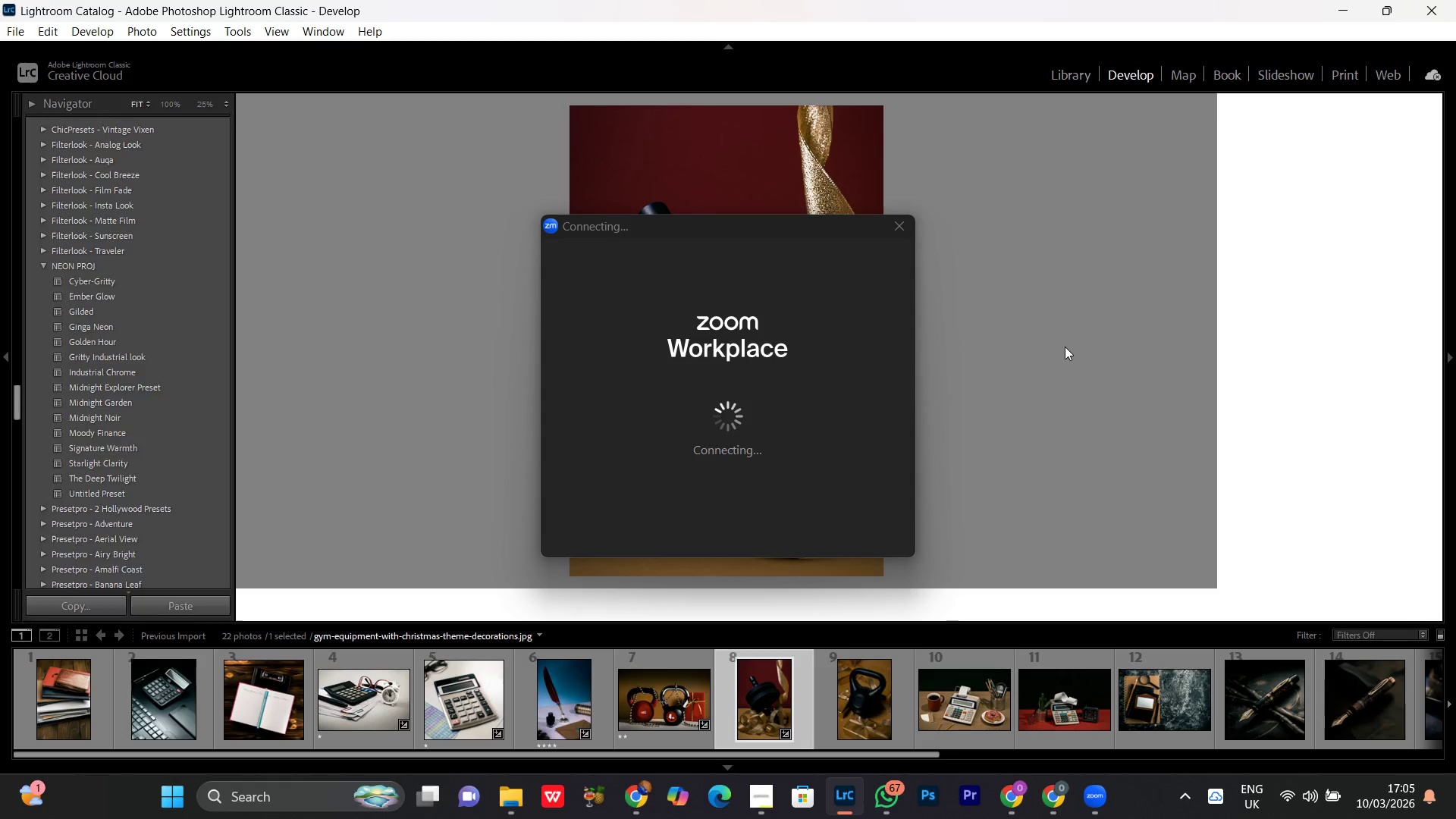 
left_click([1060, 340])
 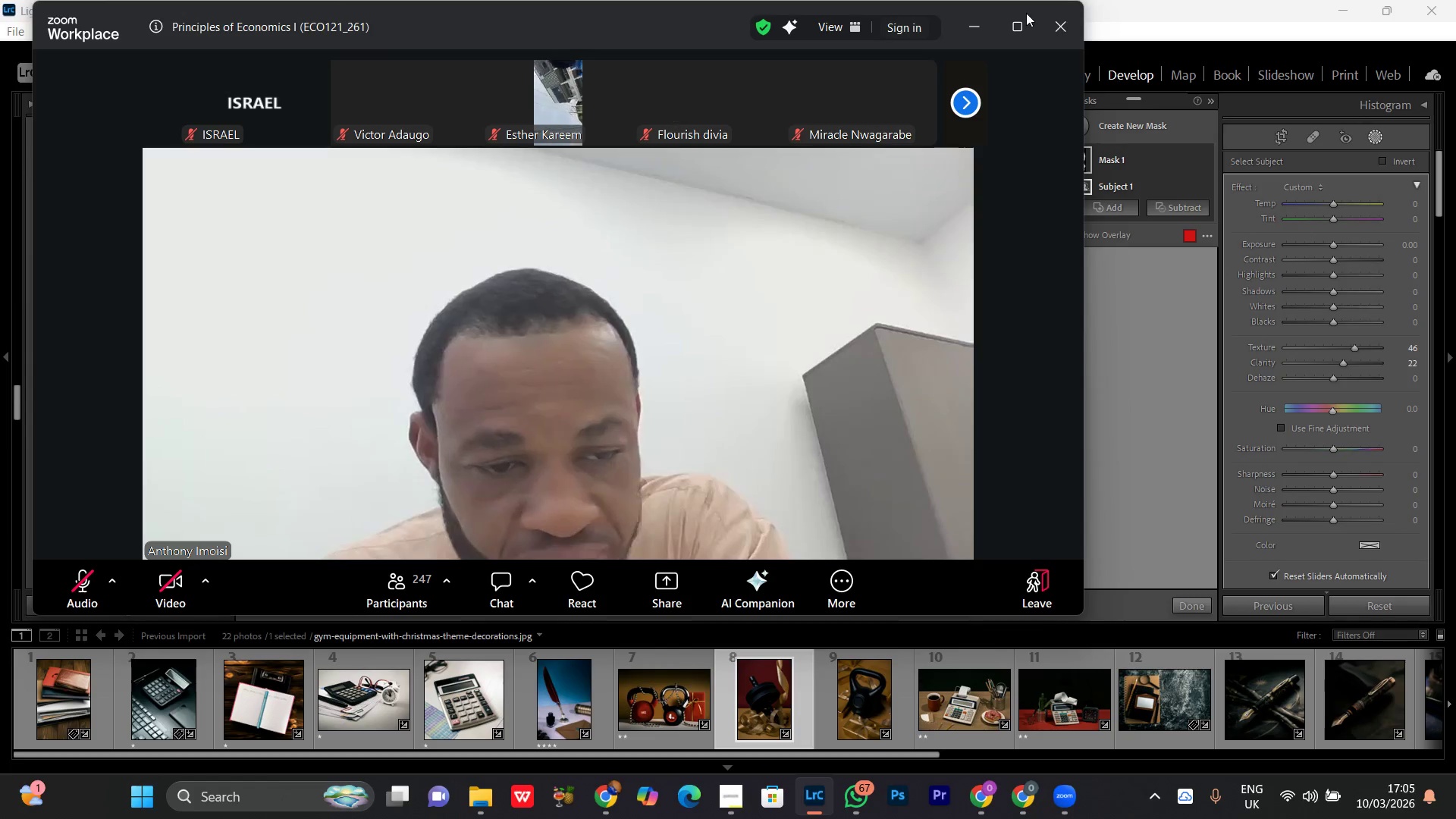 
left_click([977, 29])
 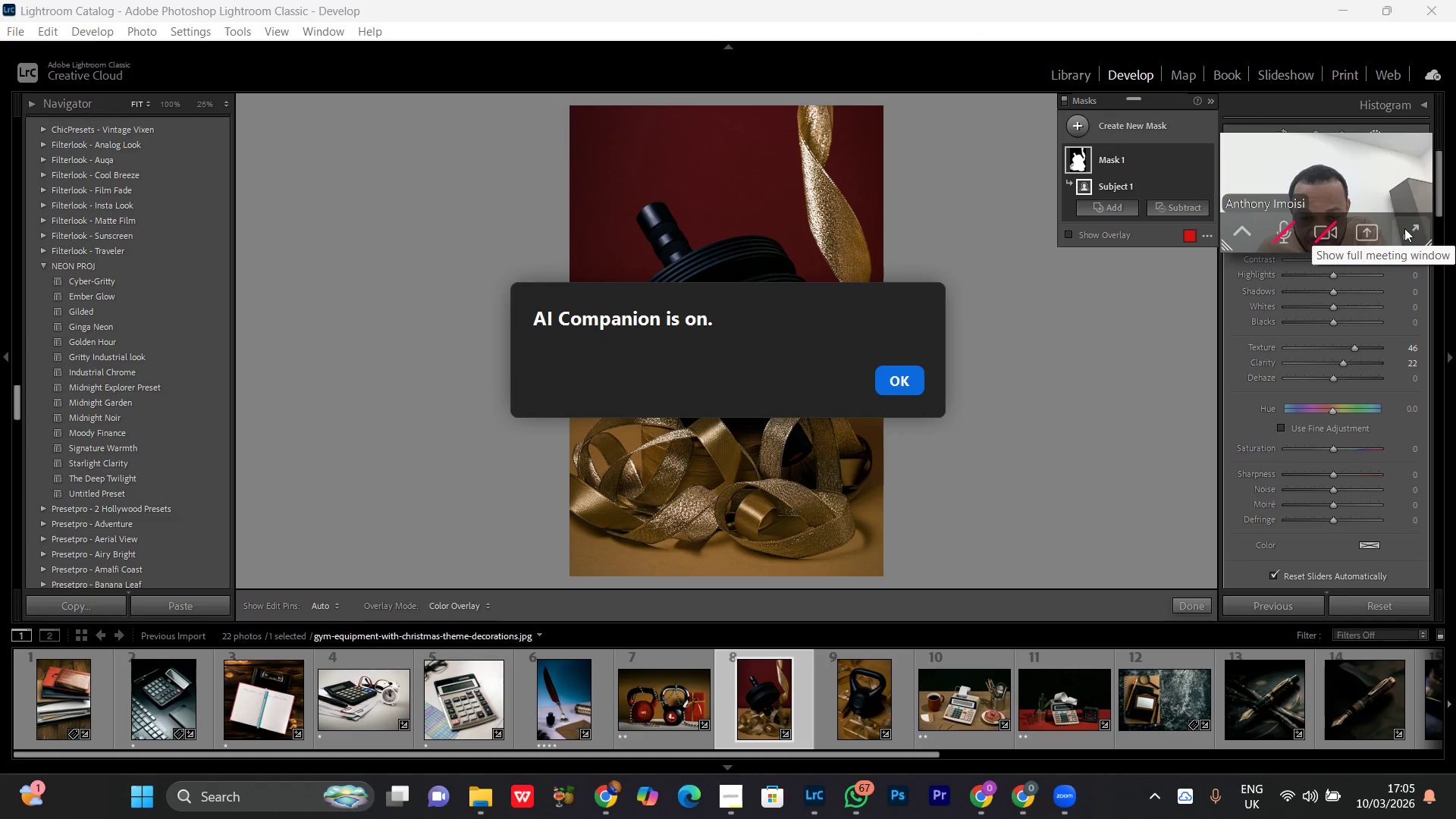 
wait(5.75)
 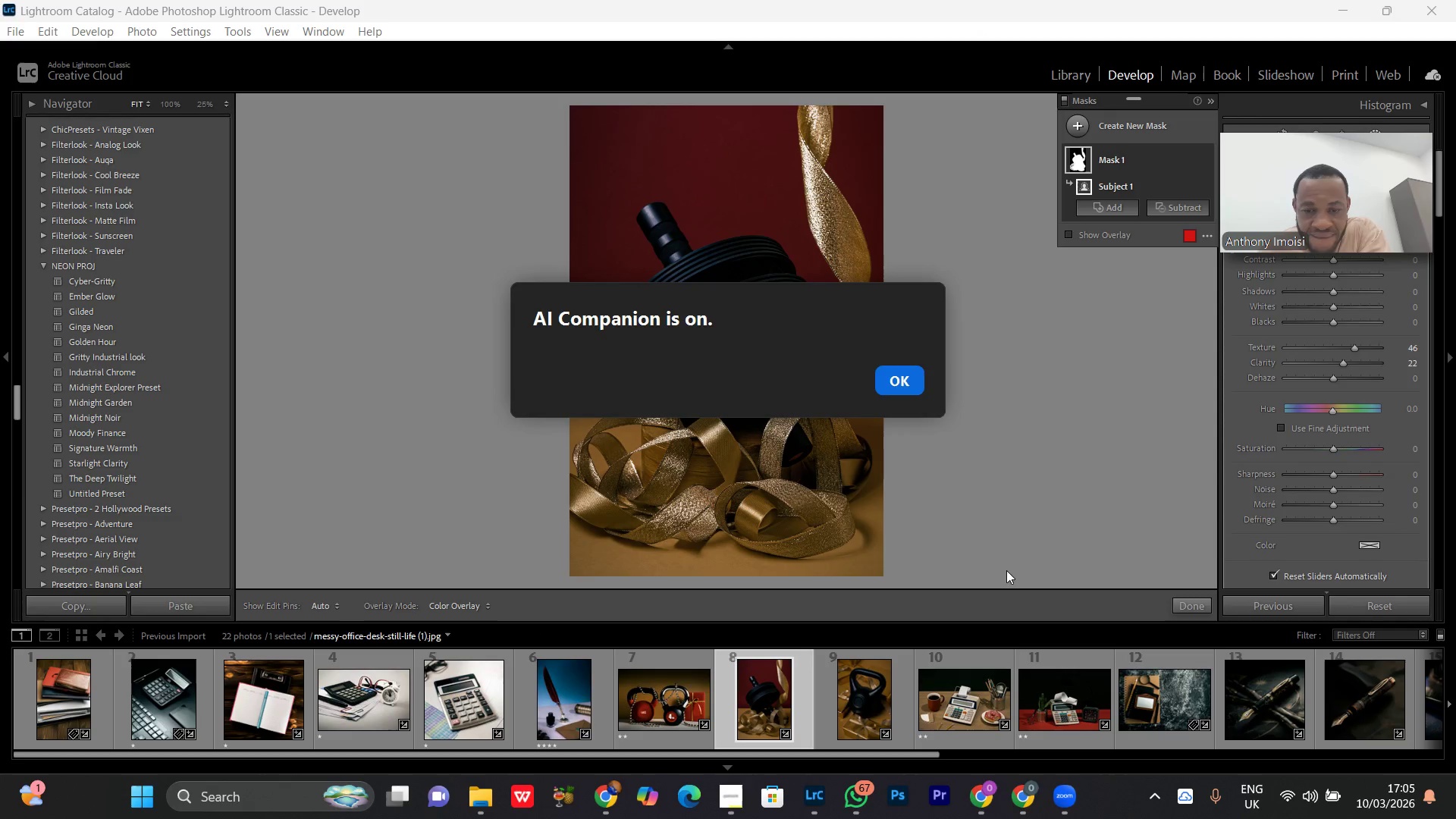 
left_click_drag(start_coordinate=[1345, 155], to_coordinate=[1384, 672])
 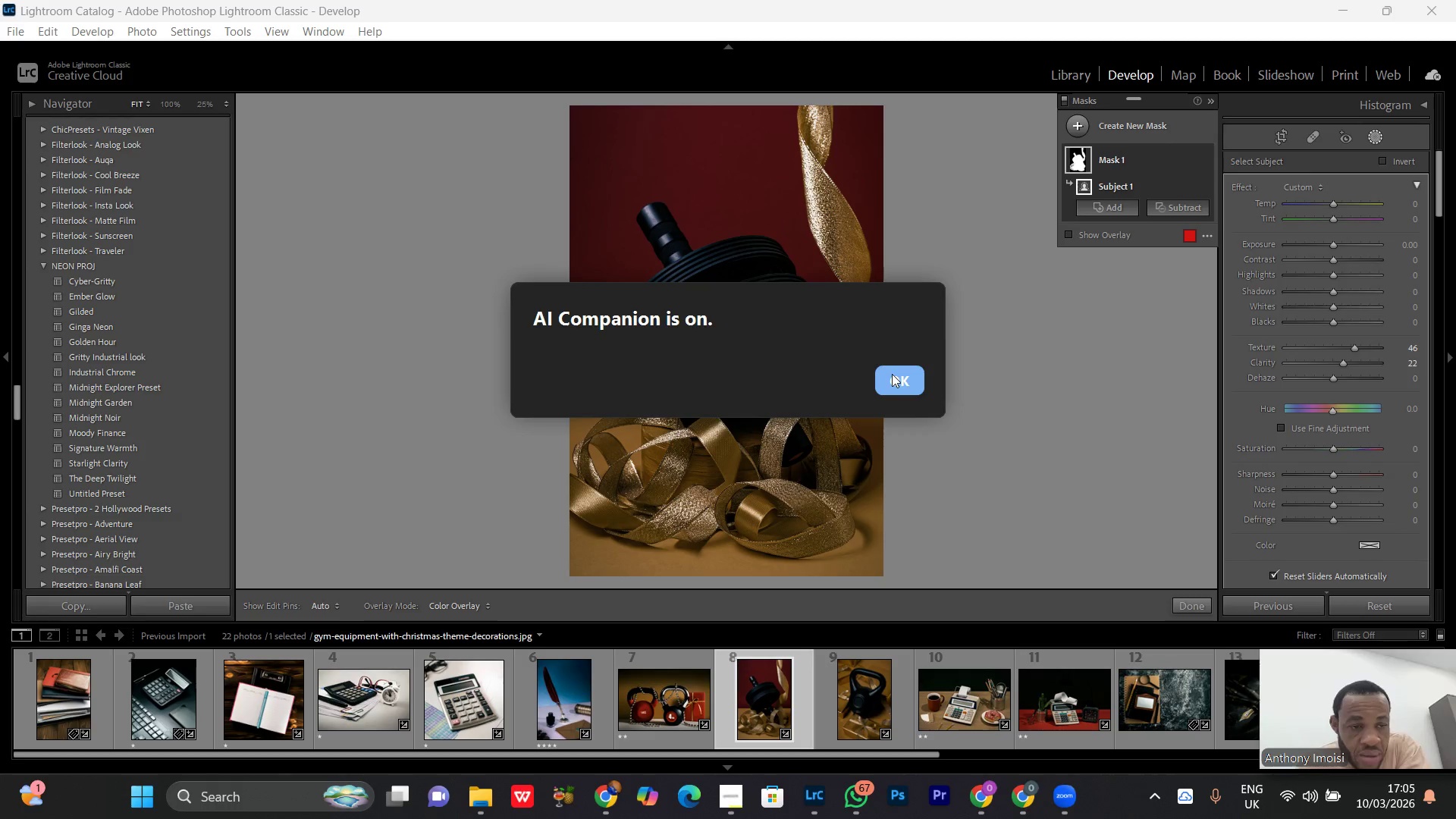 
left_click([892, 374])
 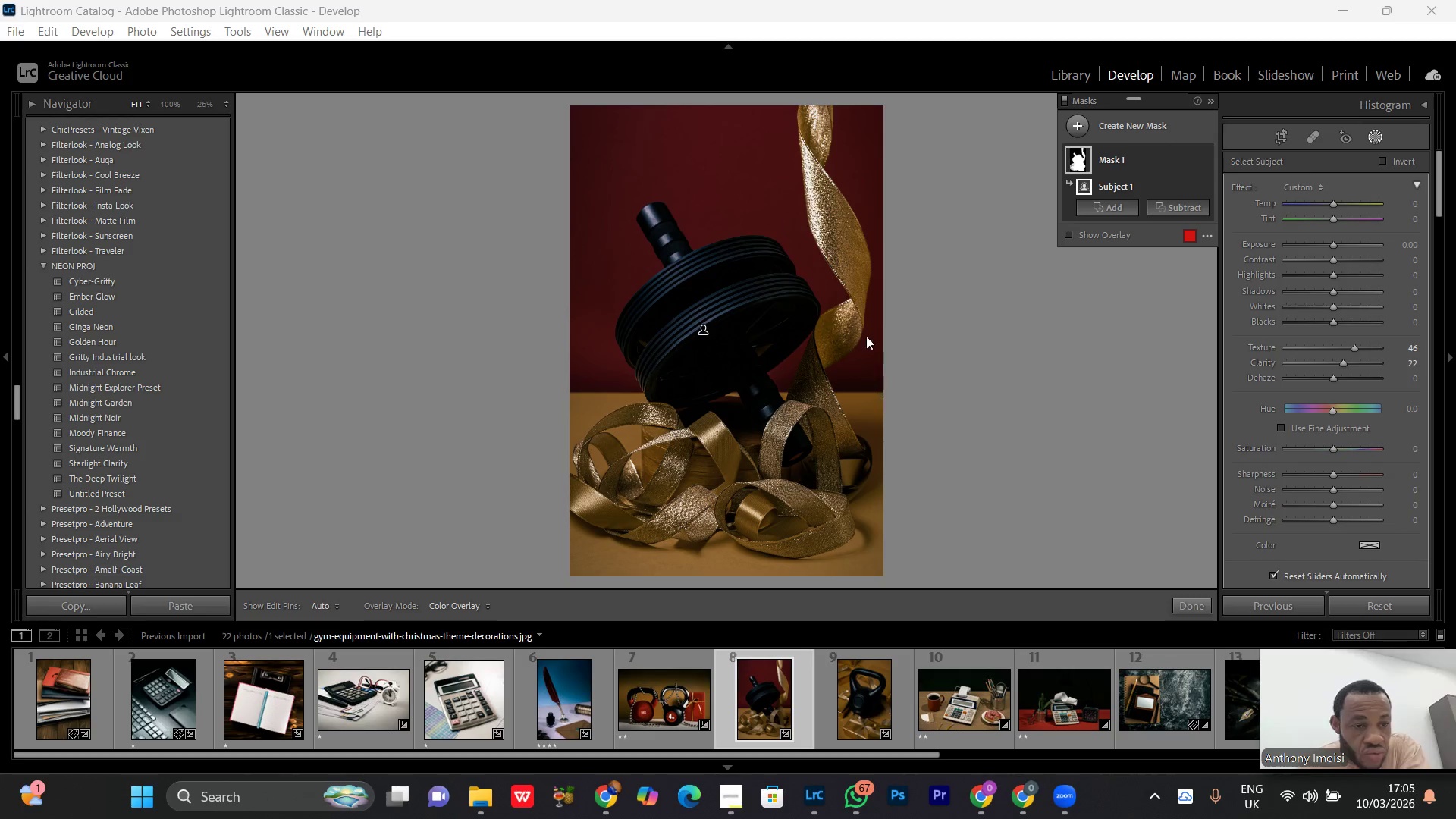 
left_click([866, 323])
 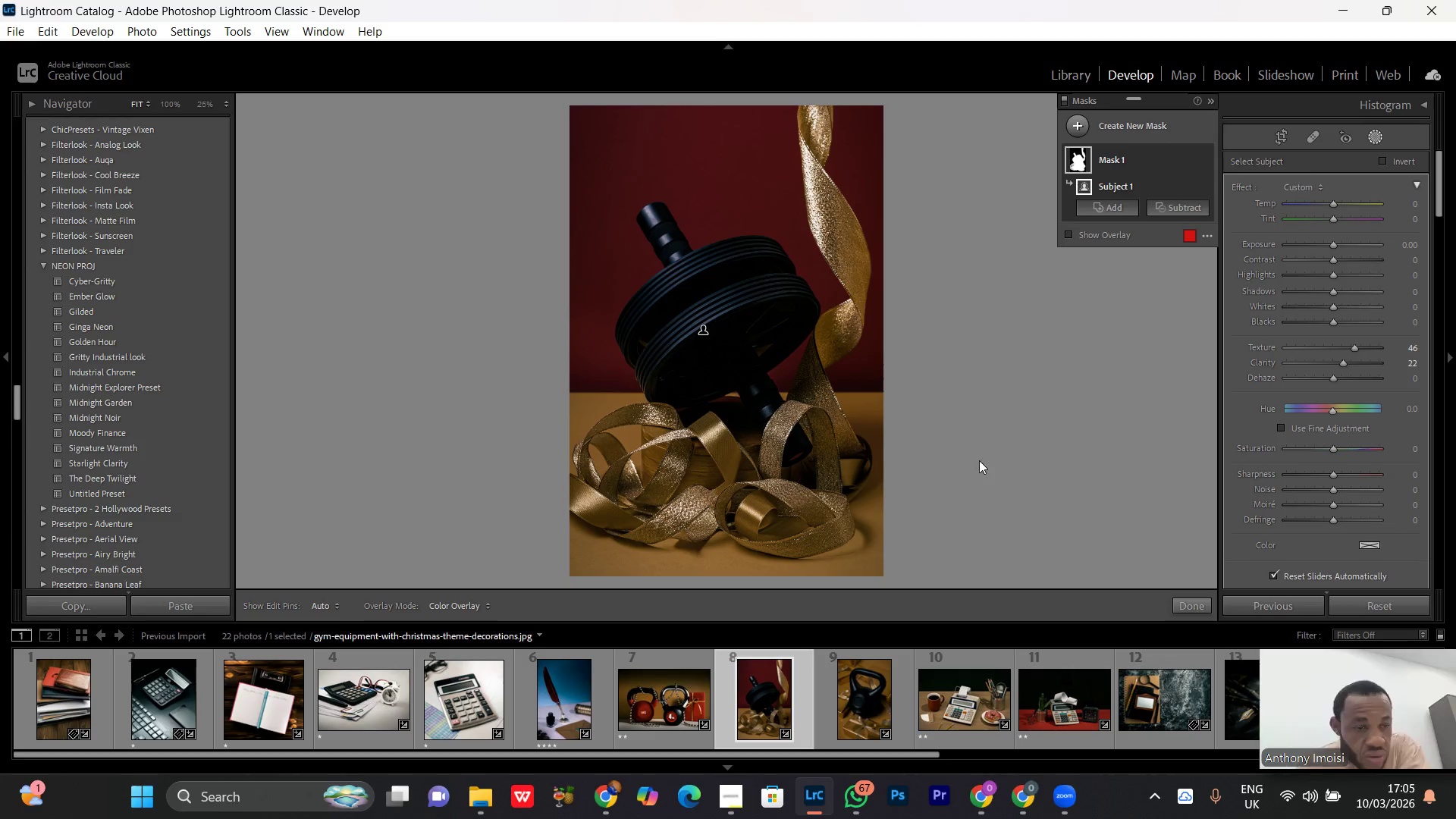 
left_click([1011, 421])
 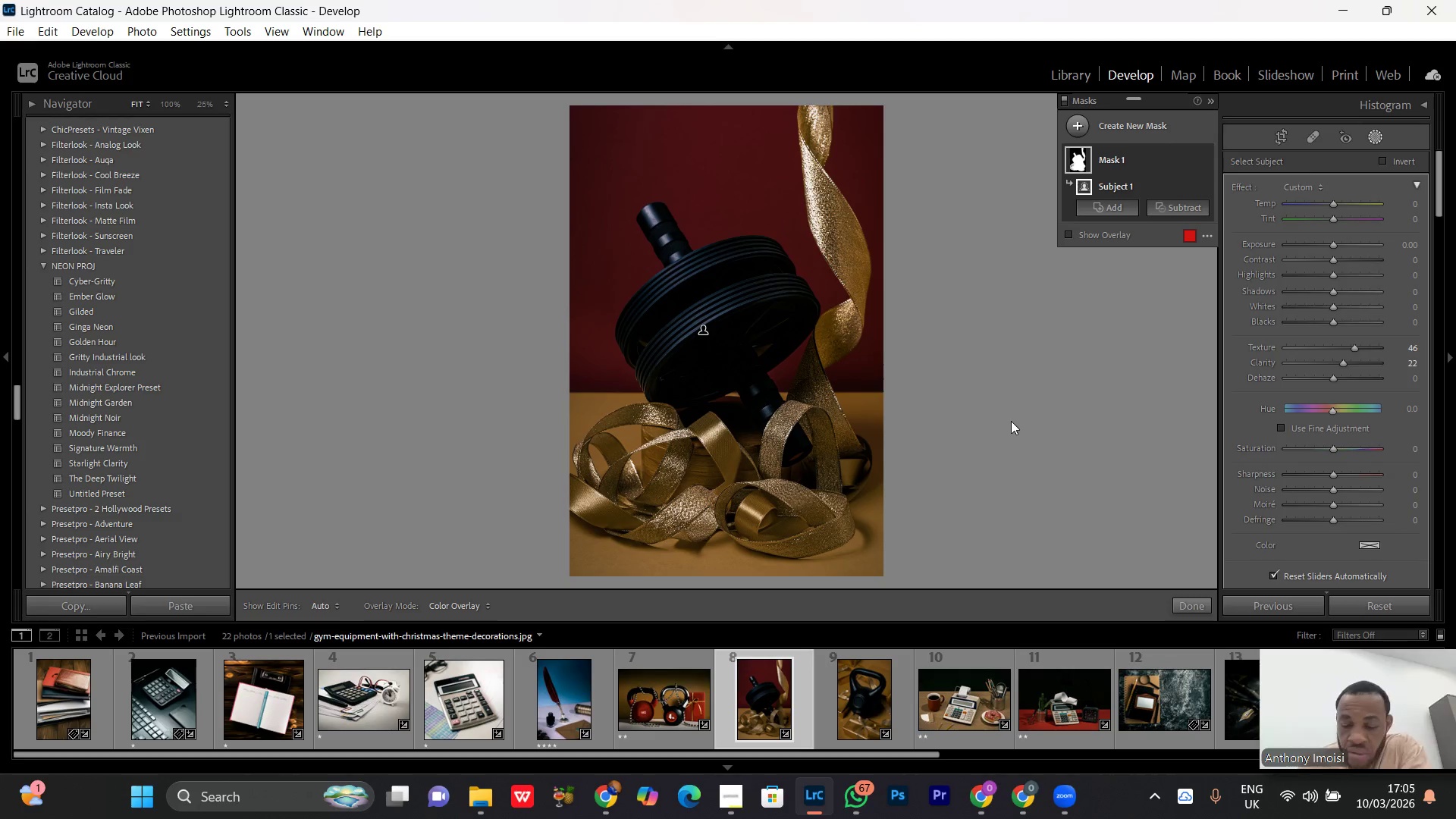 
scroll: coordinate [1011, 421], scroll_direction: up, amount: 4.0
 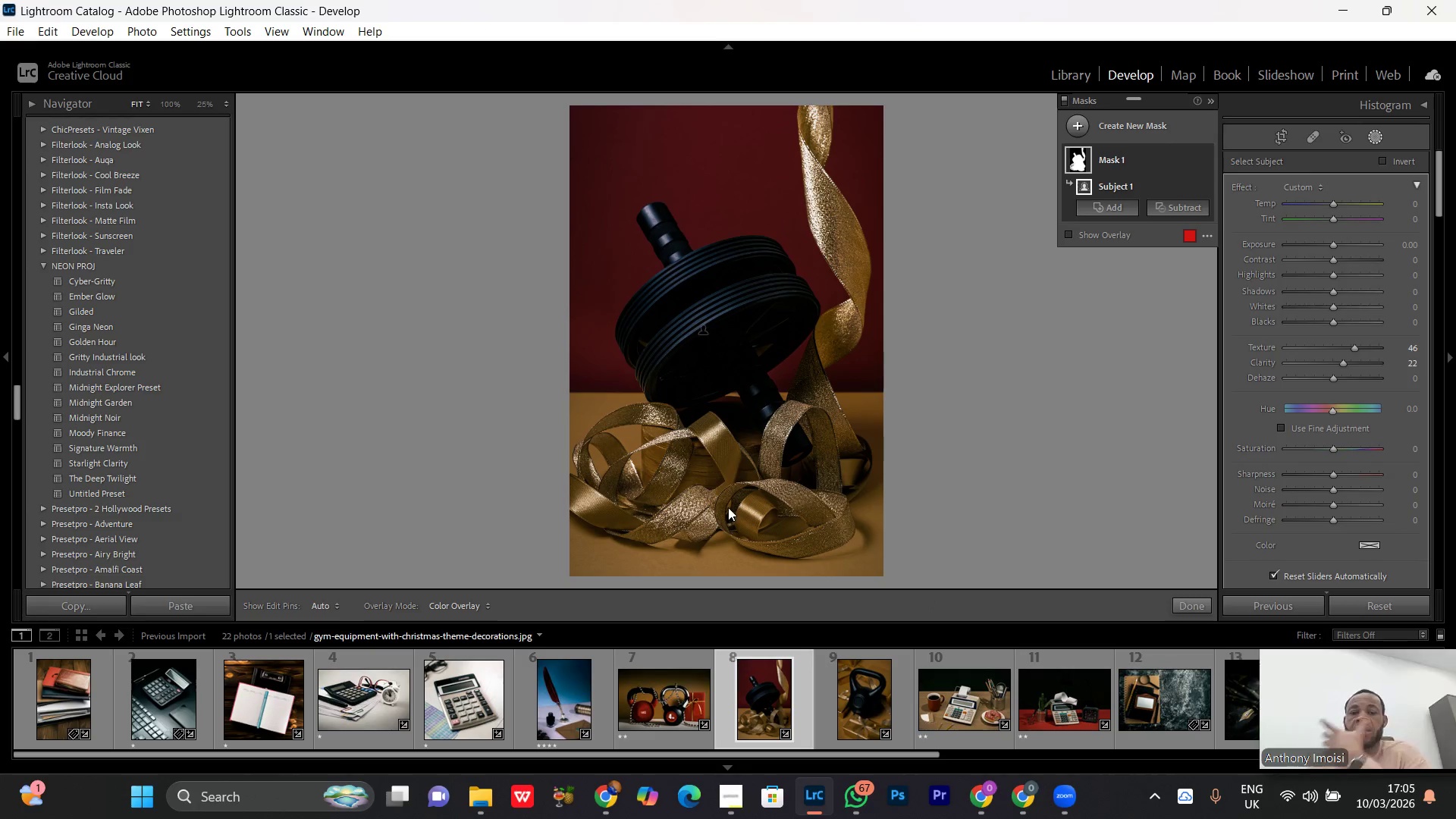 
left_click([739, 484])
 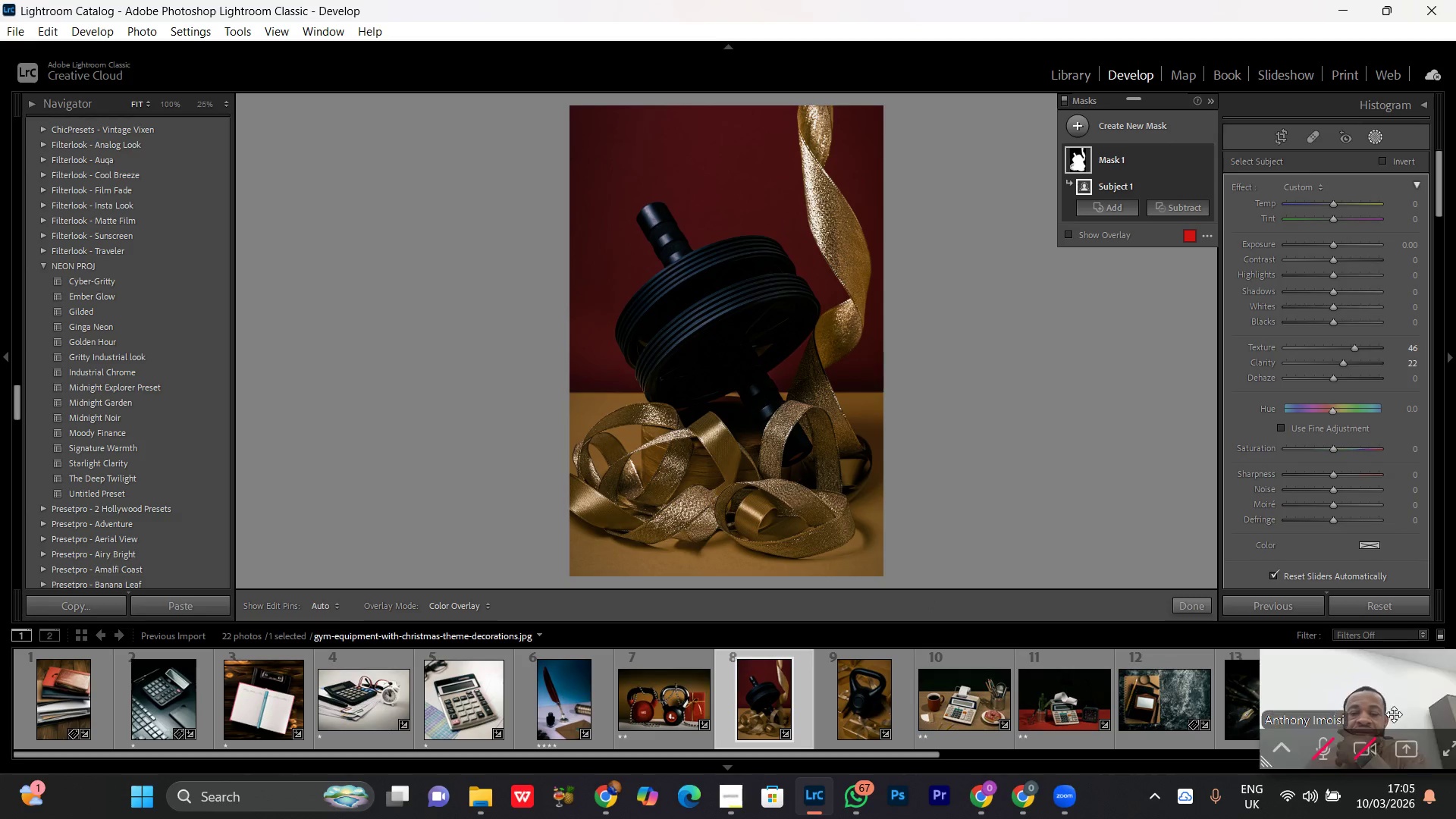 
left_click([1382, 696])
 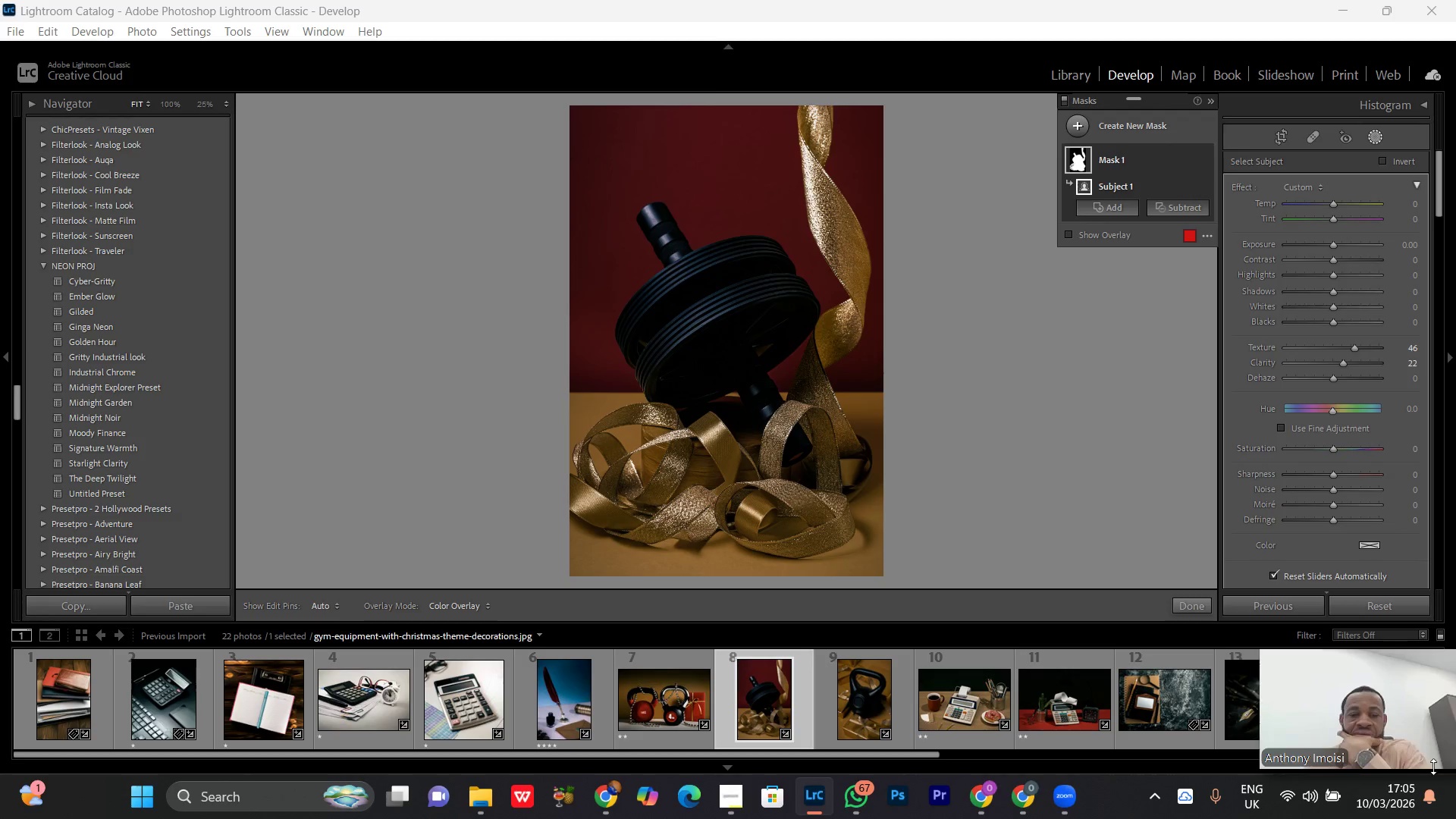 
left_click([1446, 748])
 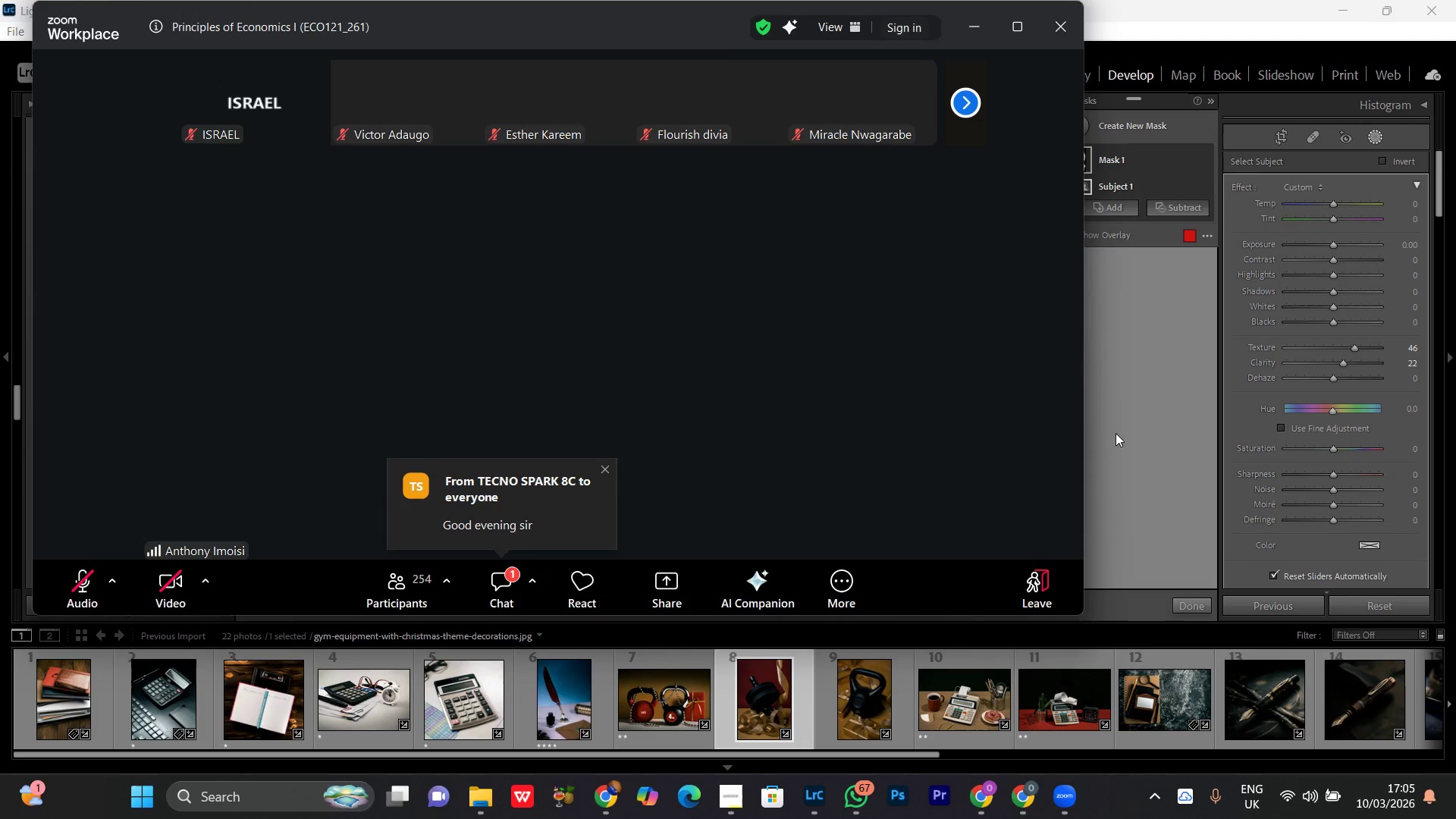 
left_click([1137, 408])
 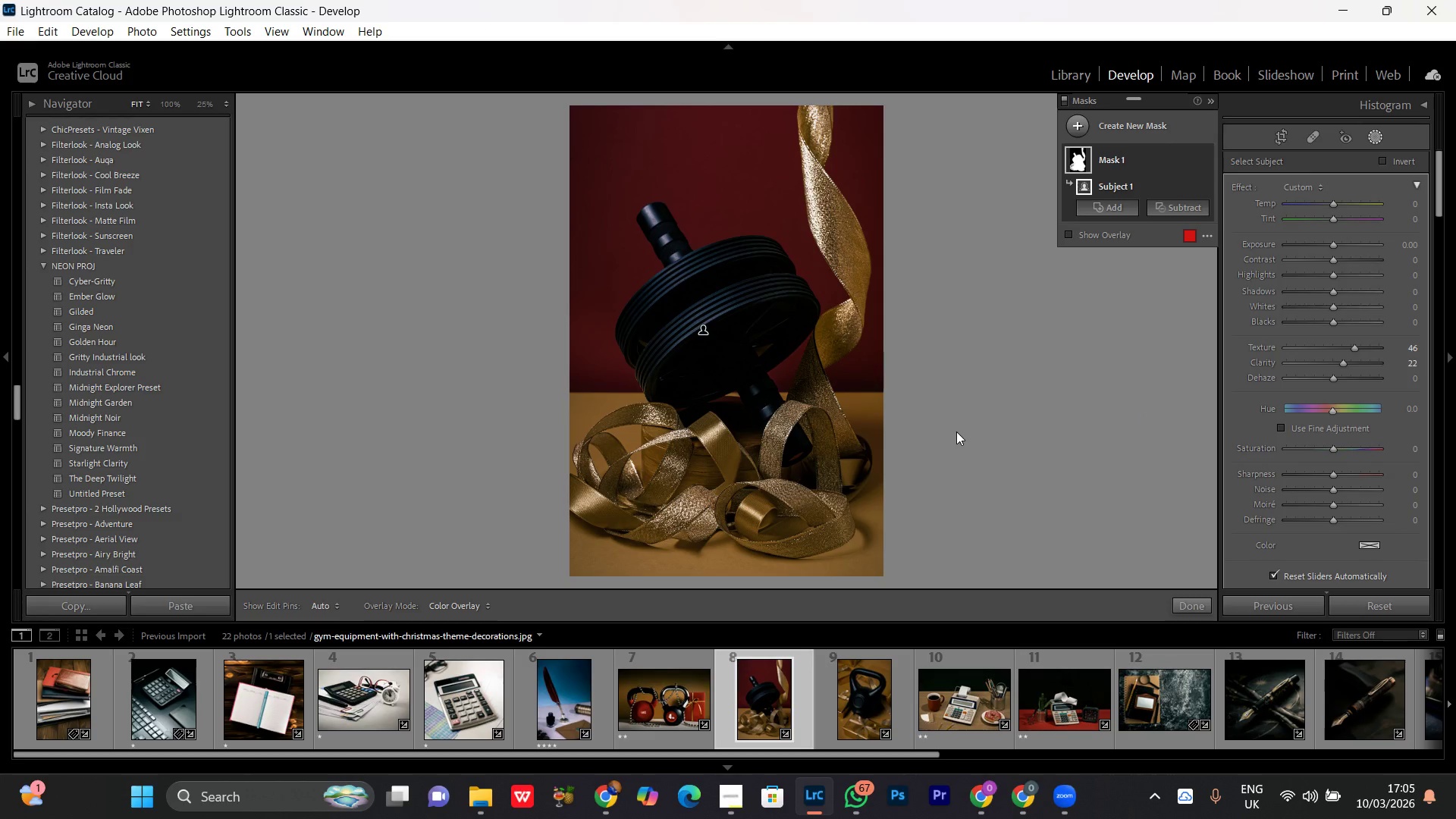 
hold_key(key=VolumeUp, duration=1.06)
 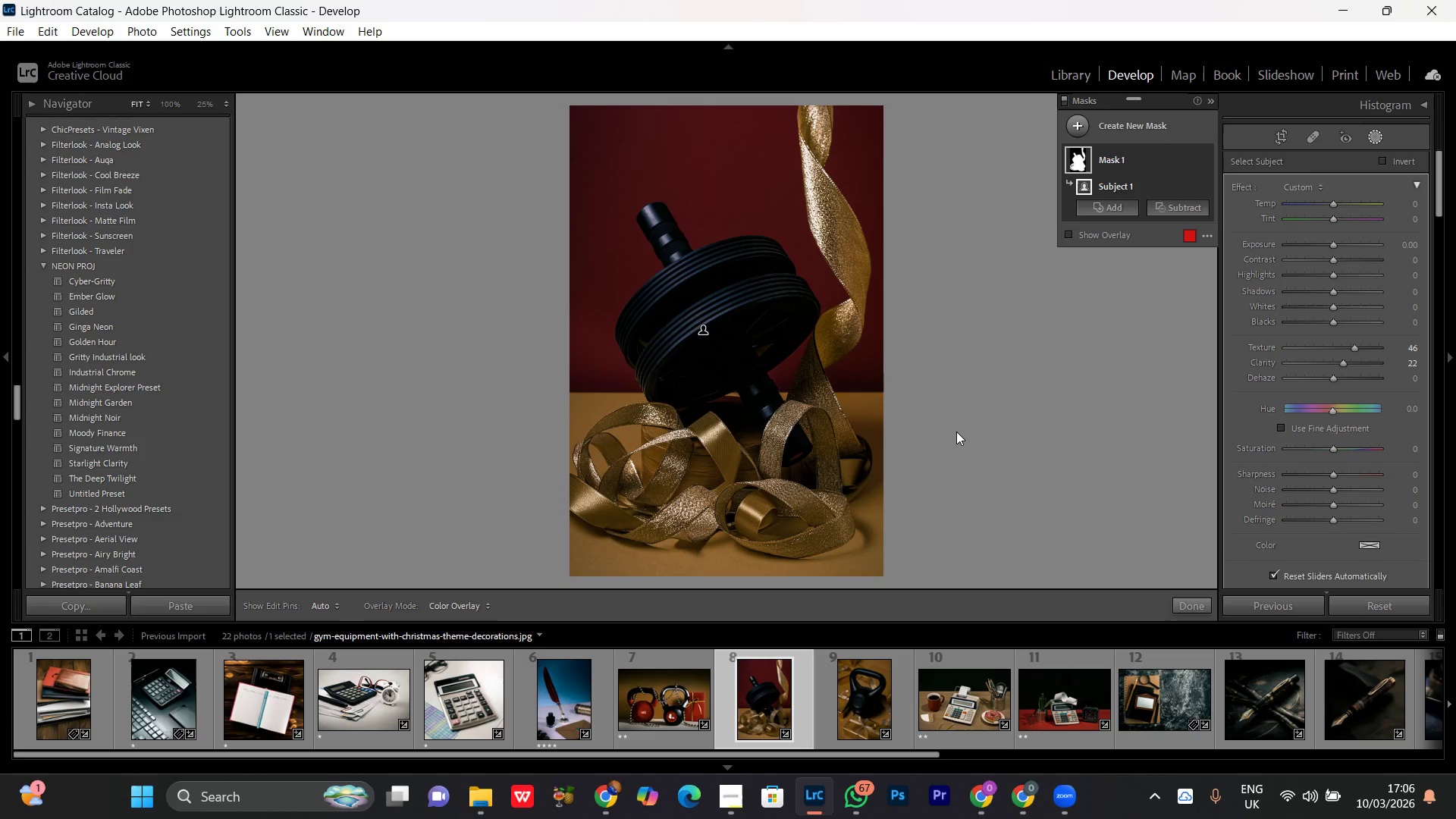 
wait(12.58)
 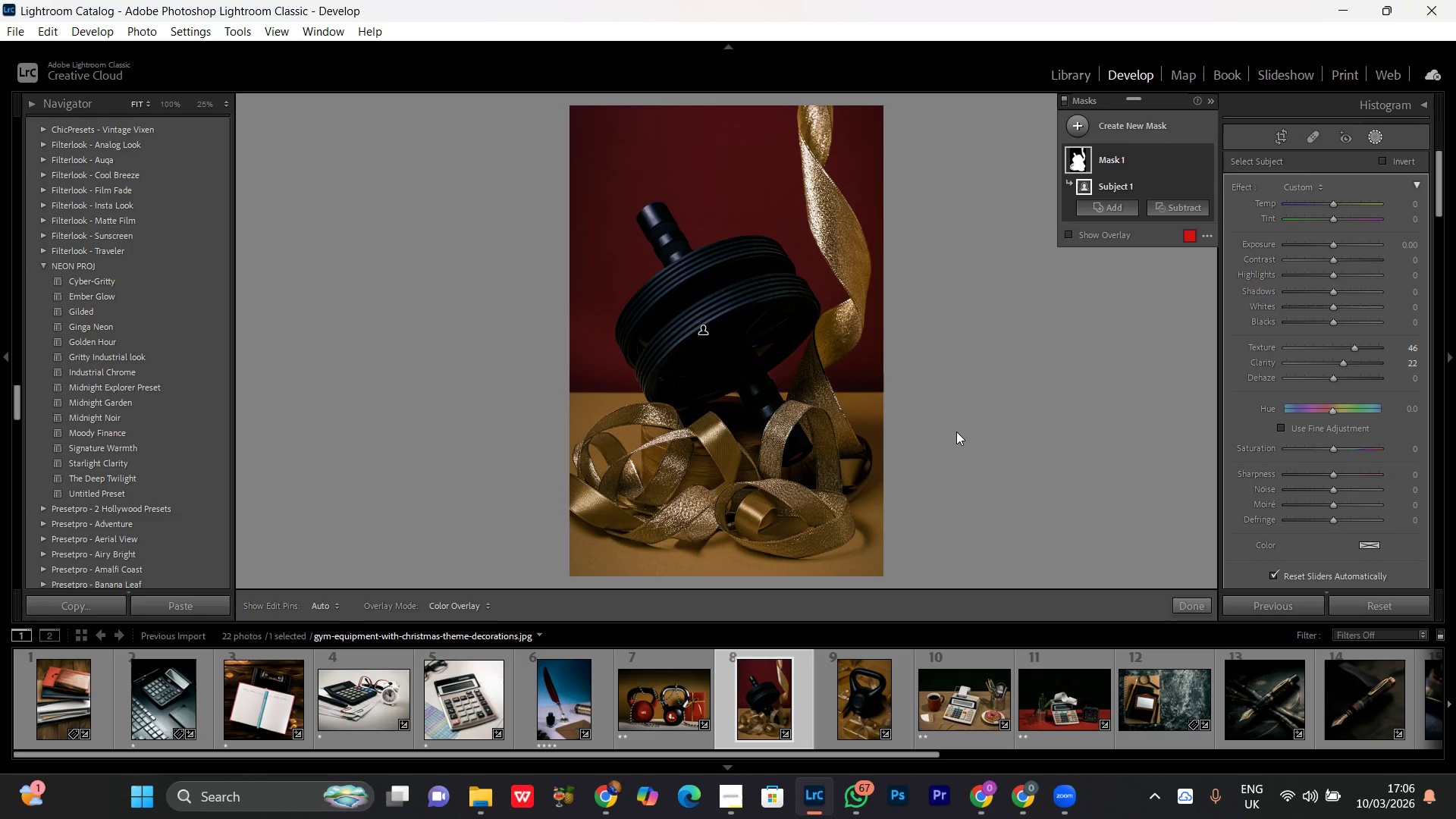 
left_click([1332, 246])
 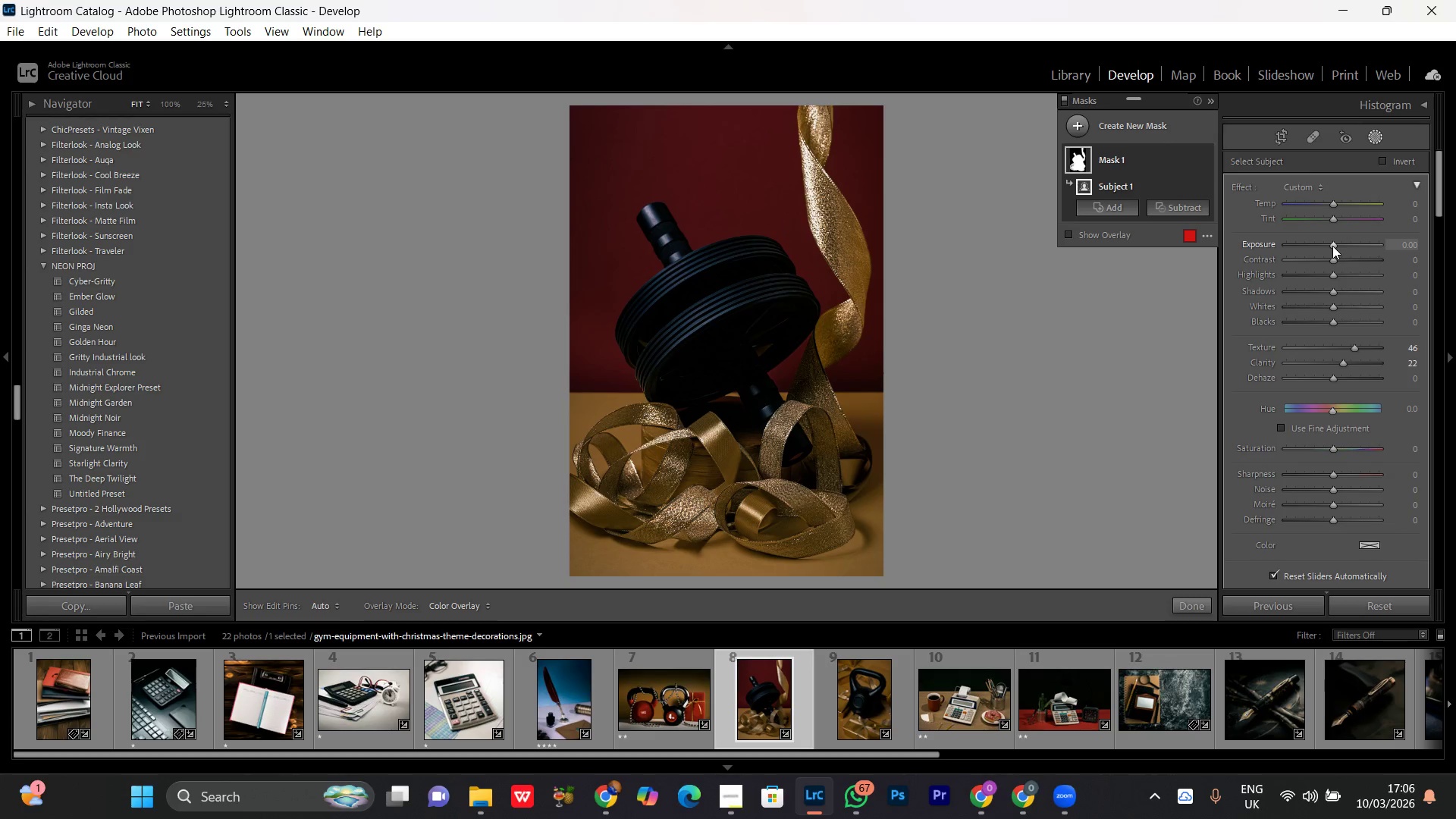 
scroll: coordinate [1332, 246], scroll_direction: down, amount: 1.0
 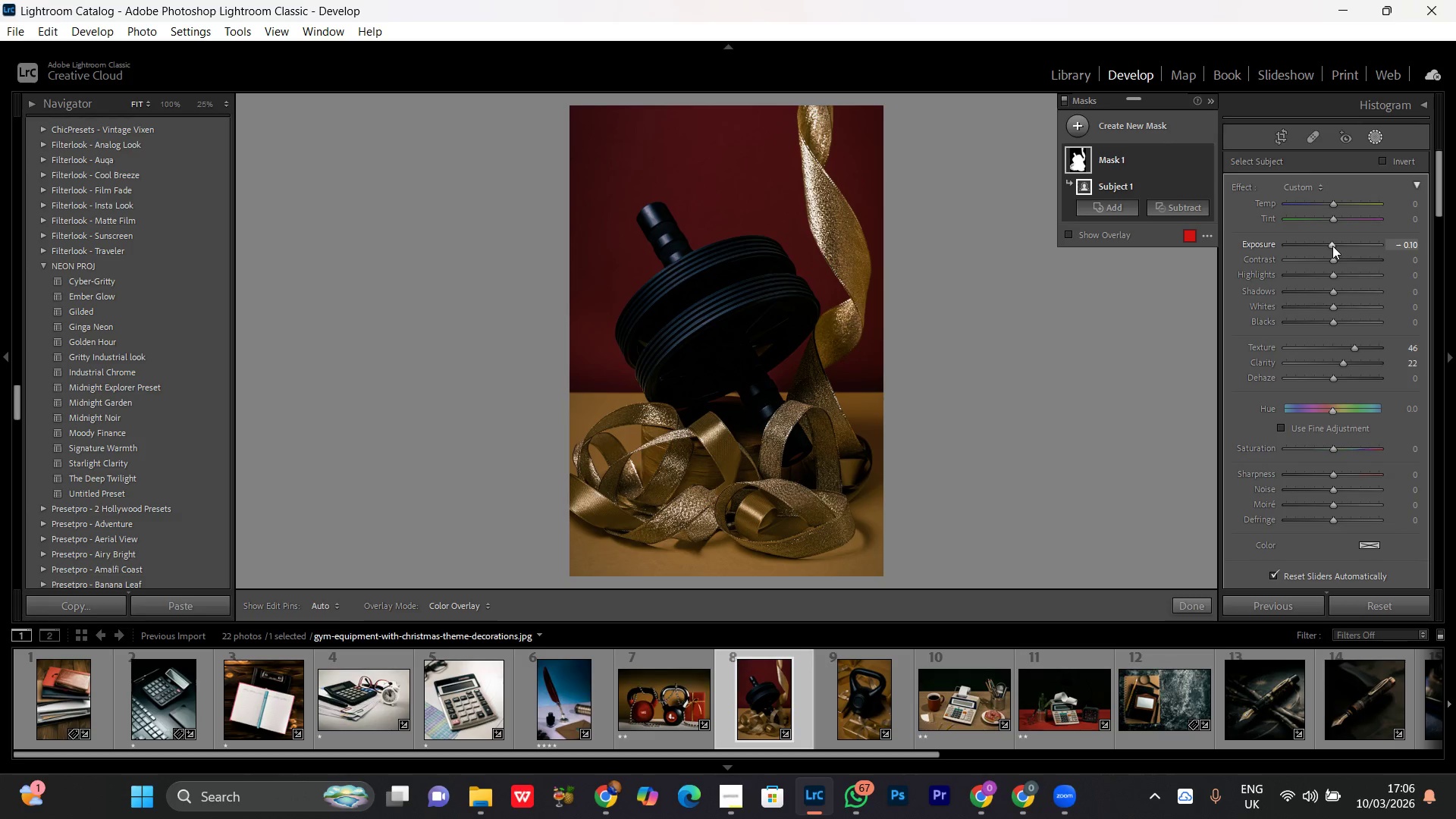 
scroll: coordinate [1332, 246], scroll_direction: up, amount: 1.0
 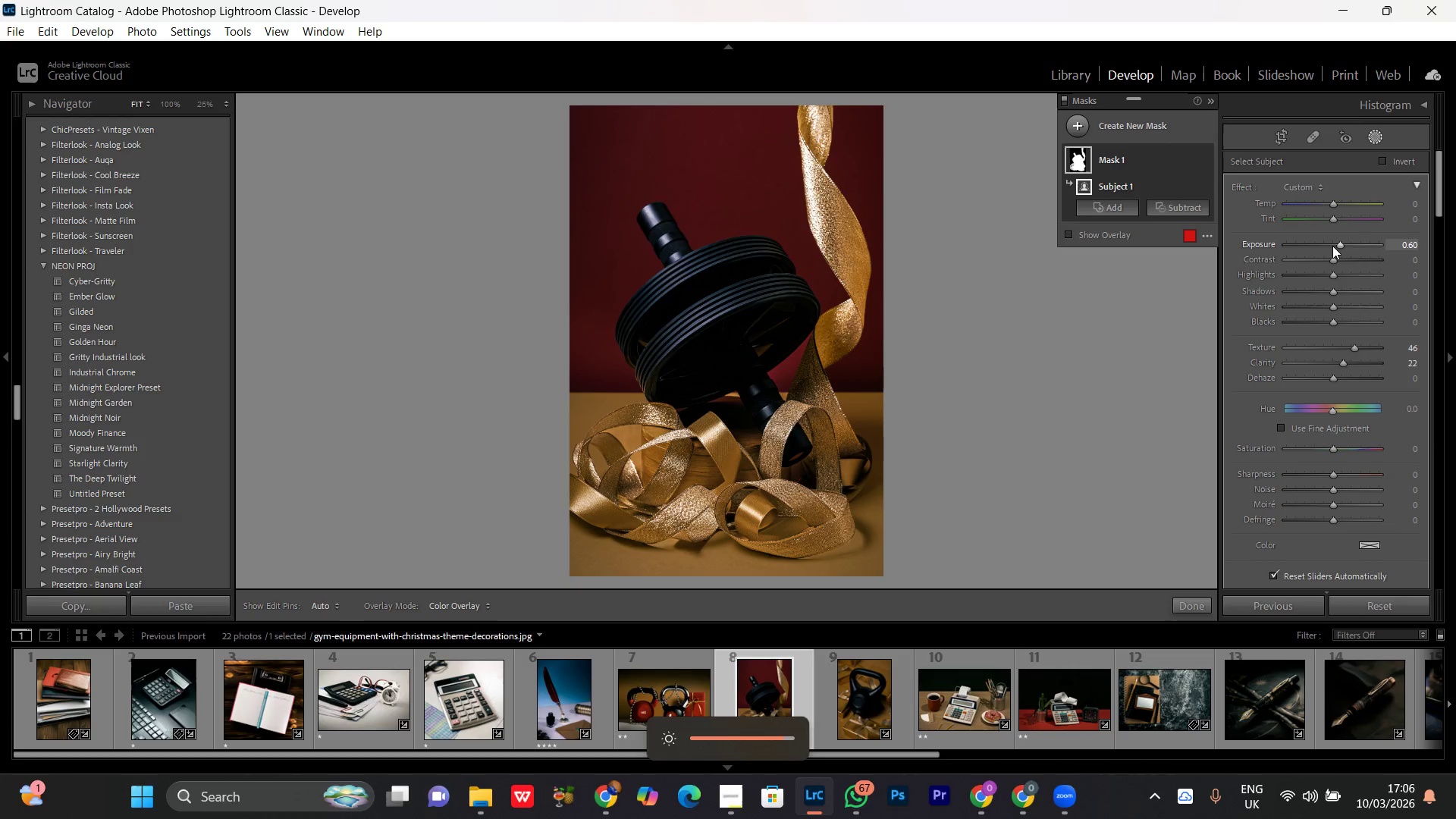 
key(VolumeUp)
 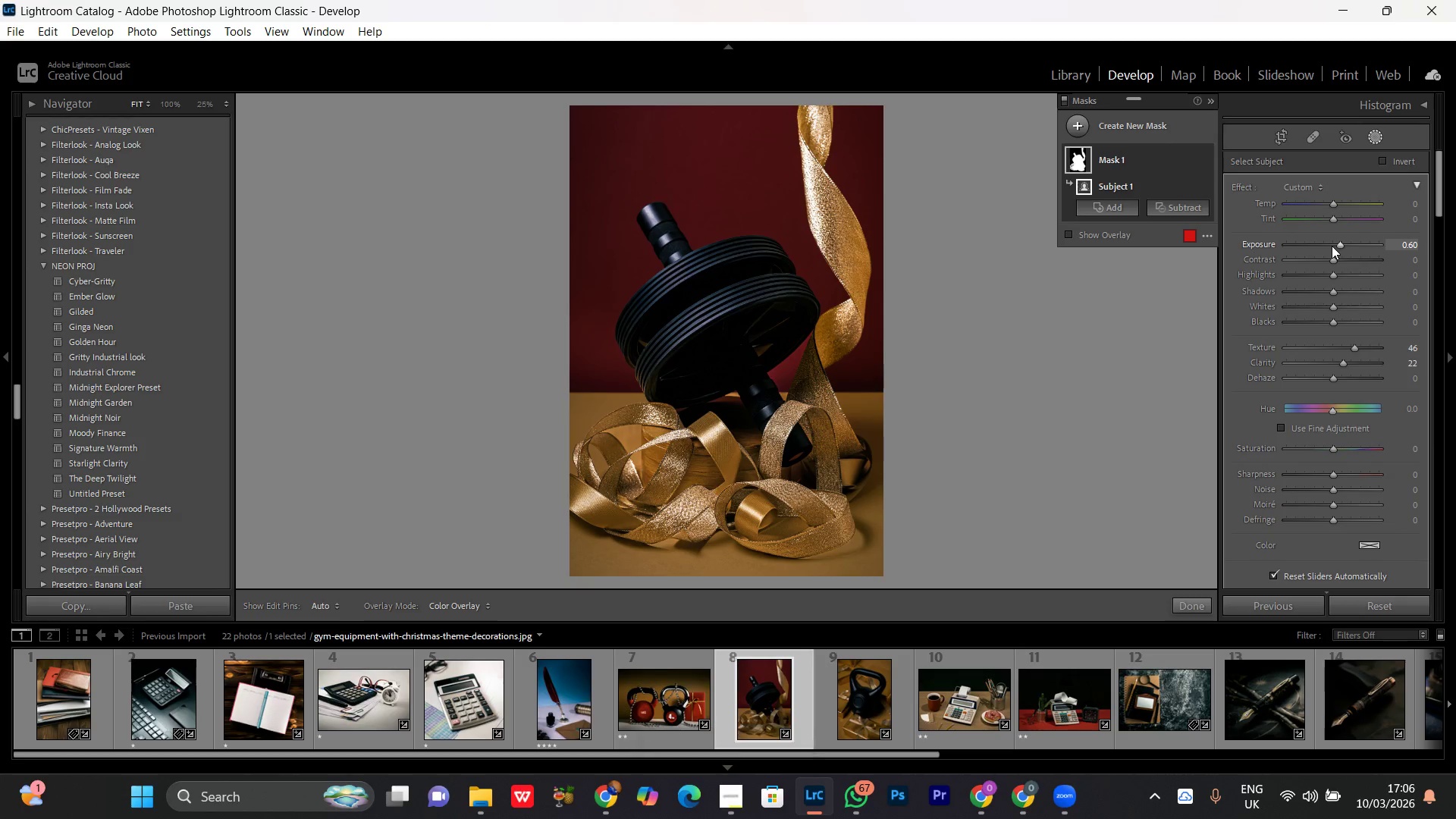 
key(VolumeUp)
 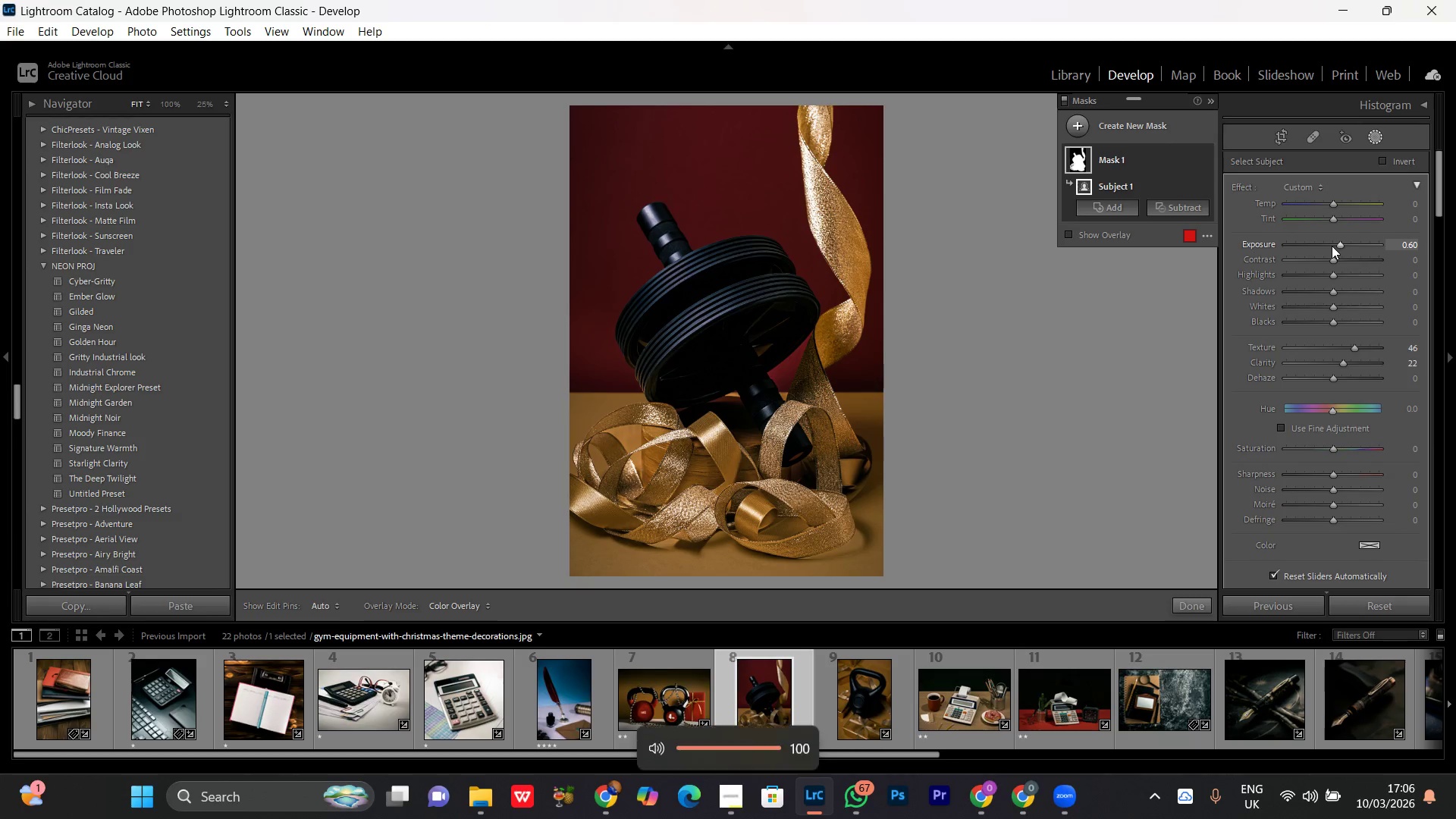 
key(VolumeUp)
 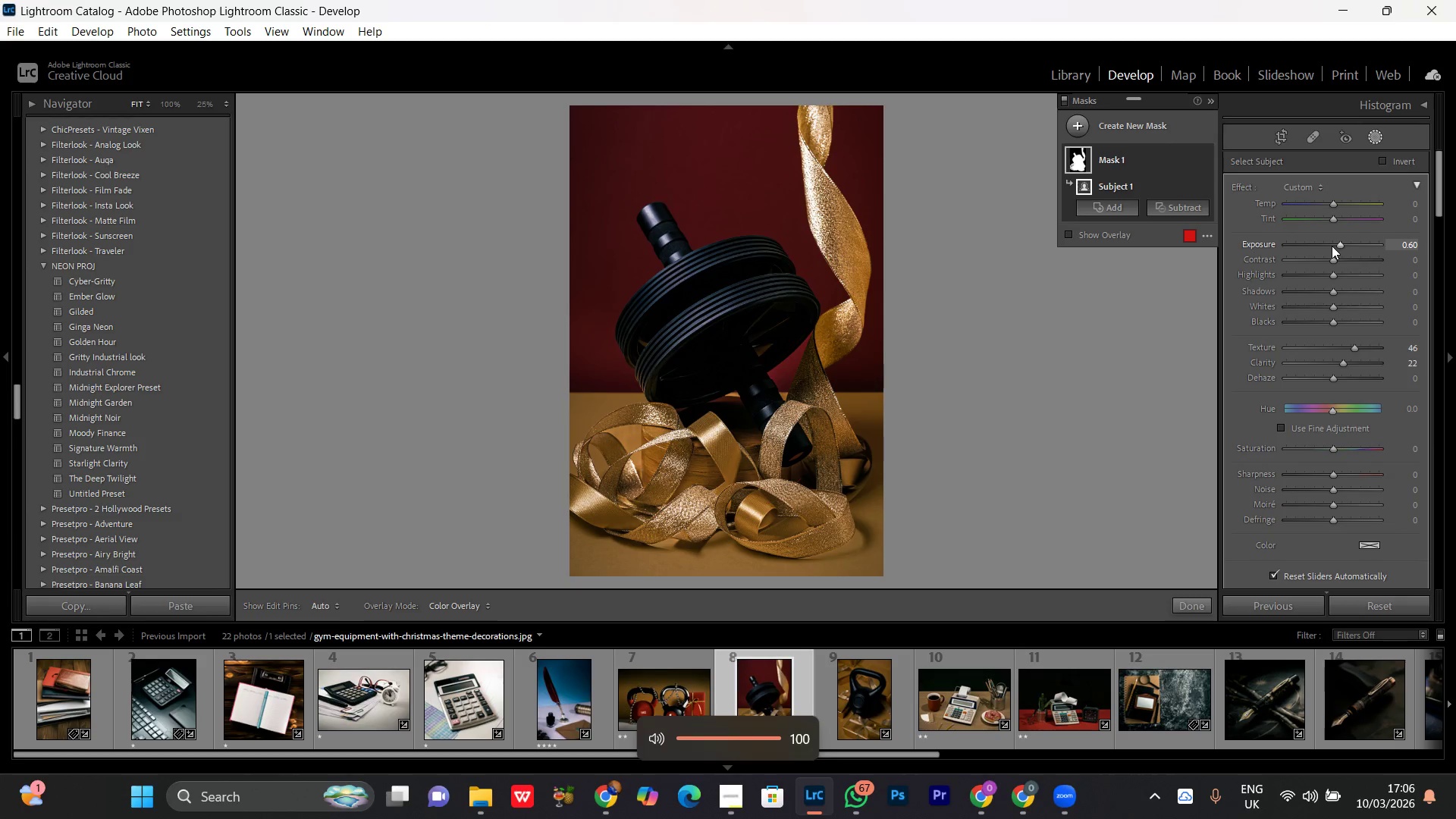 
key(VolumeUp)
 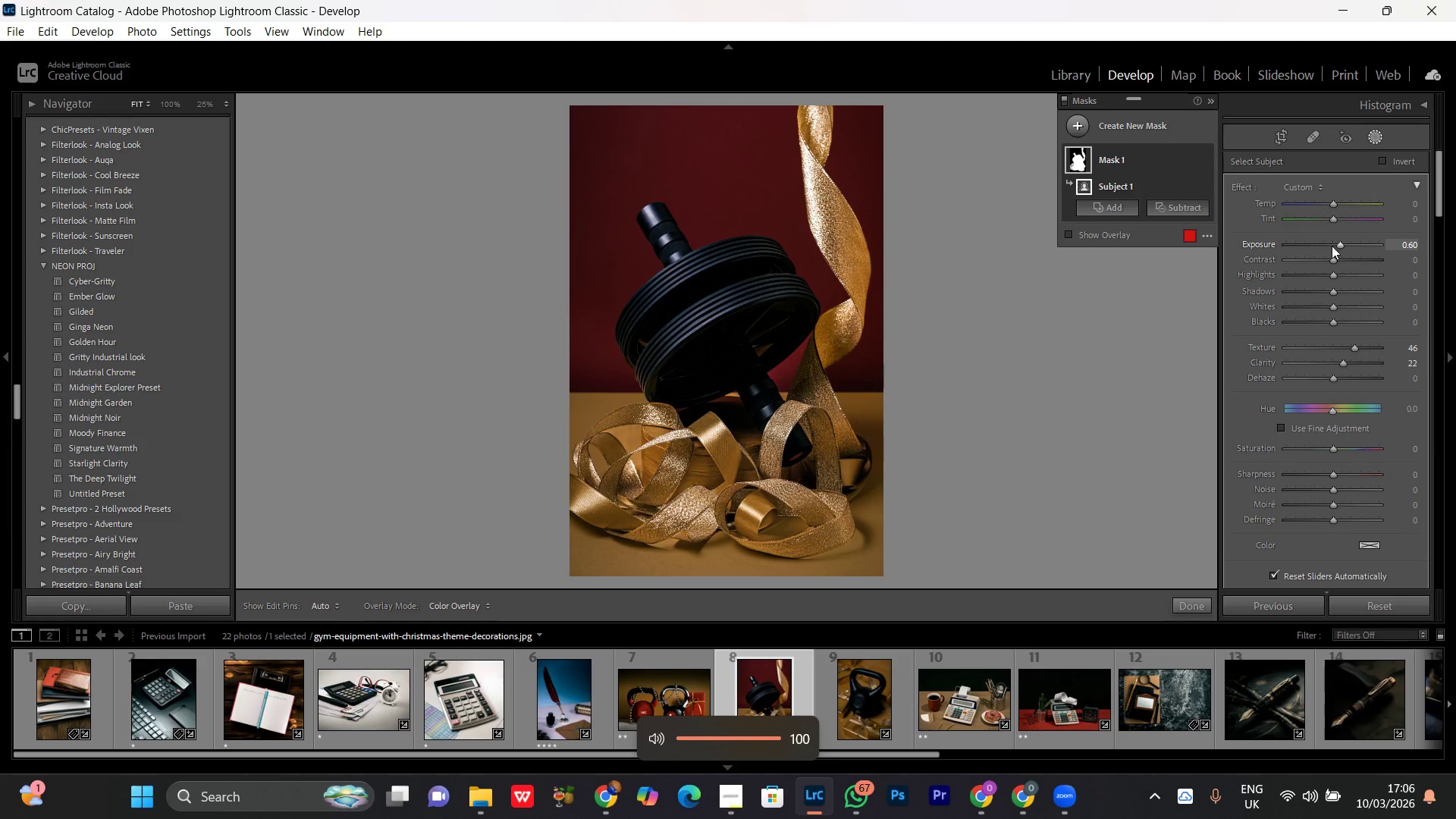 
key(VolumeUp)
 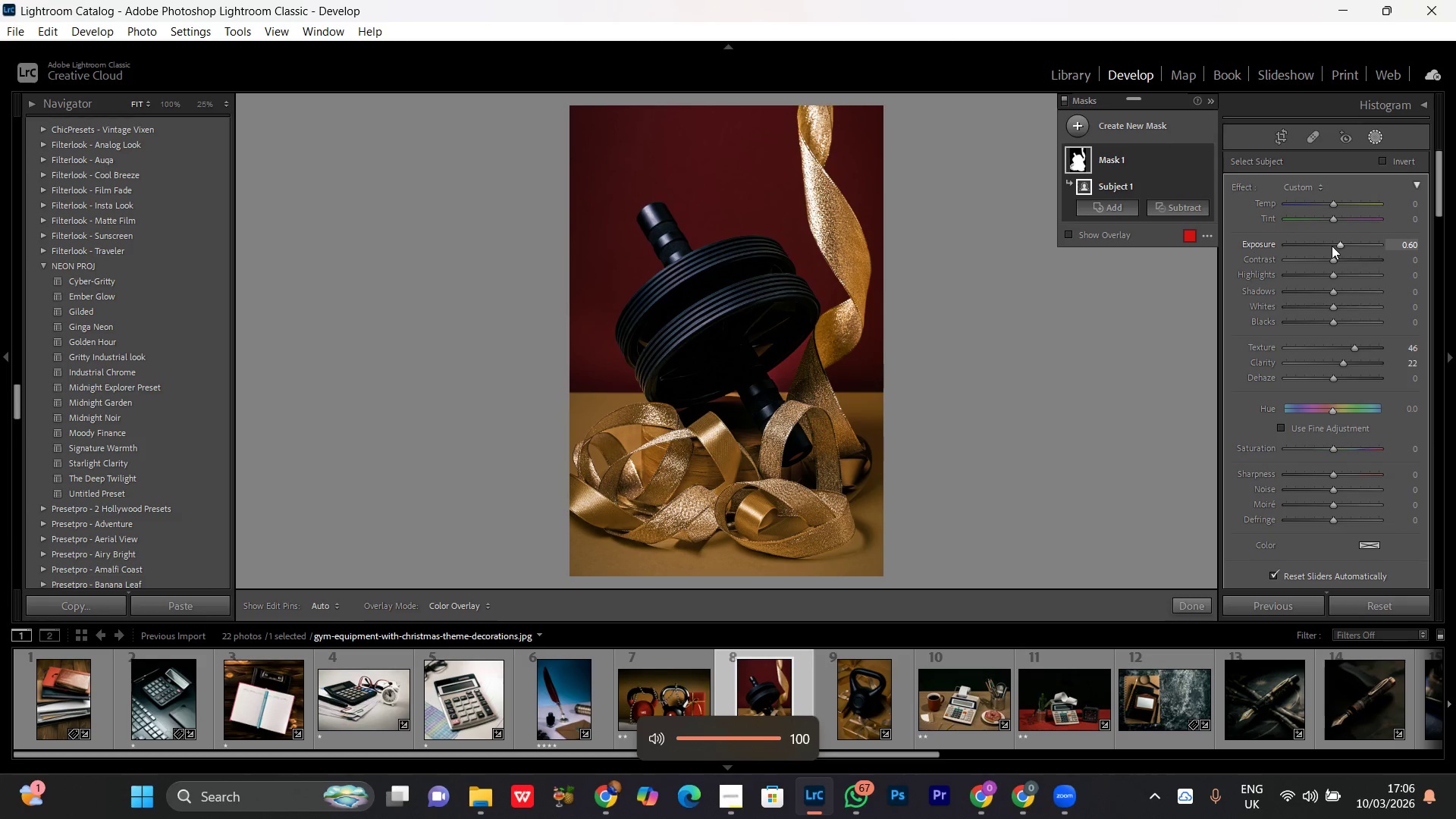 
key(VolumeUp)
 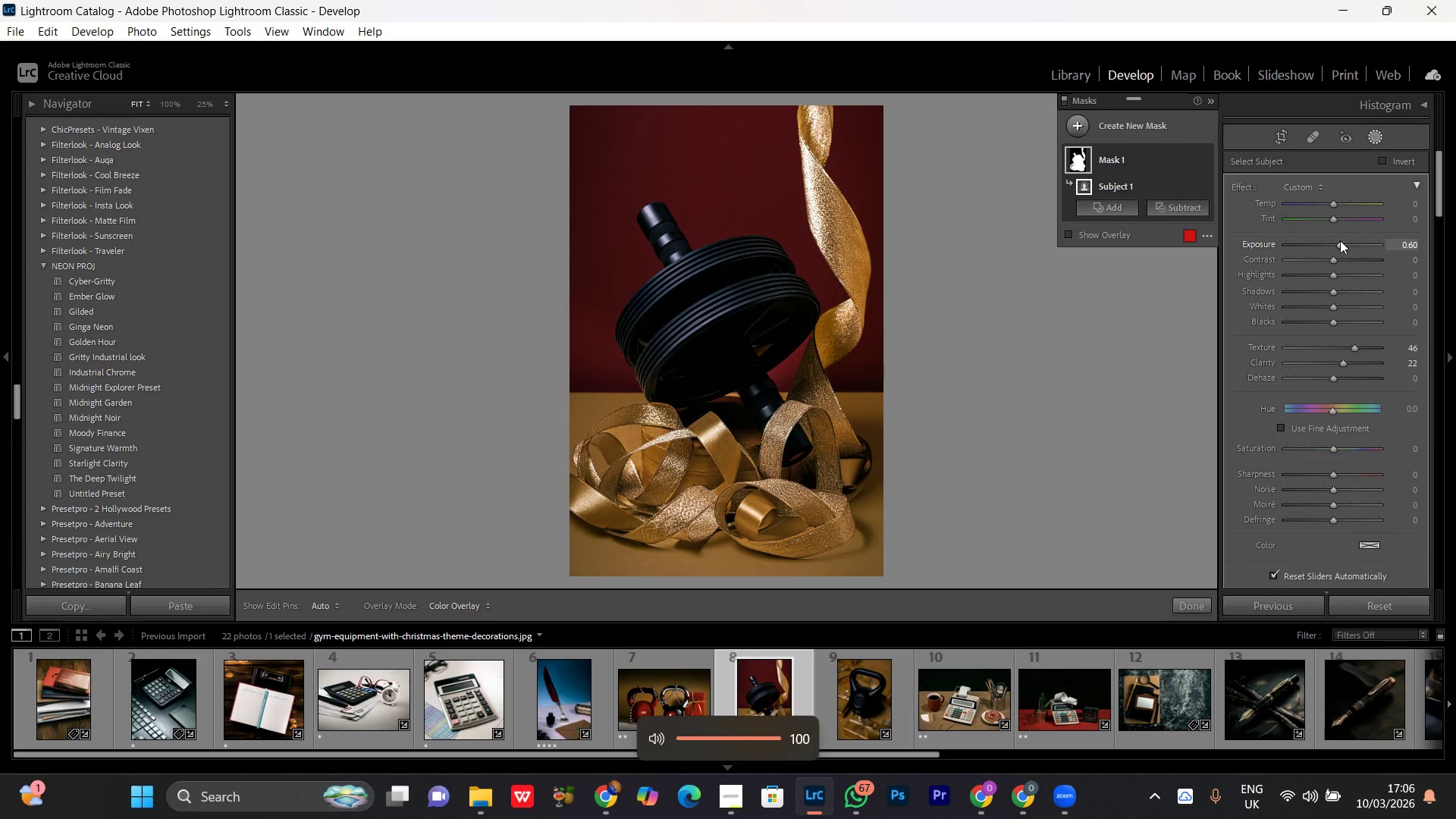 
left_click([1340, 240])
 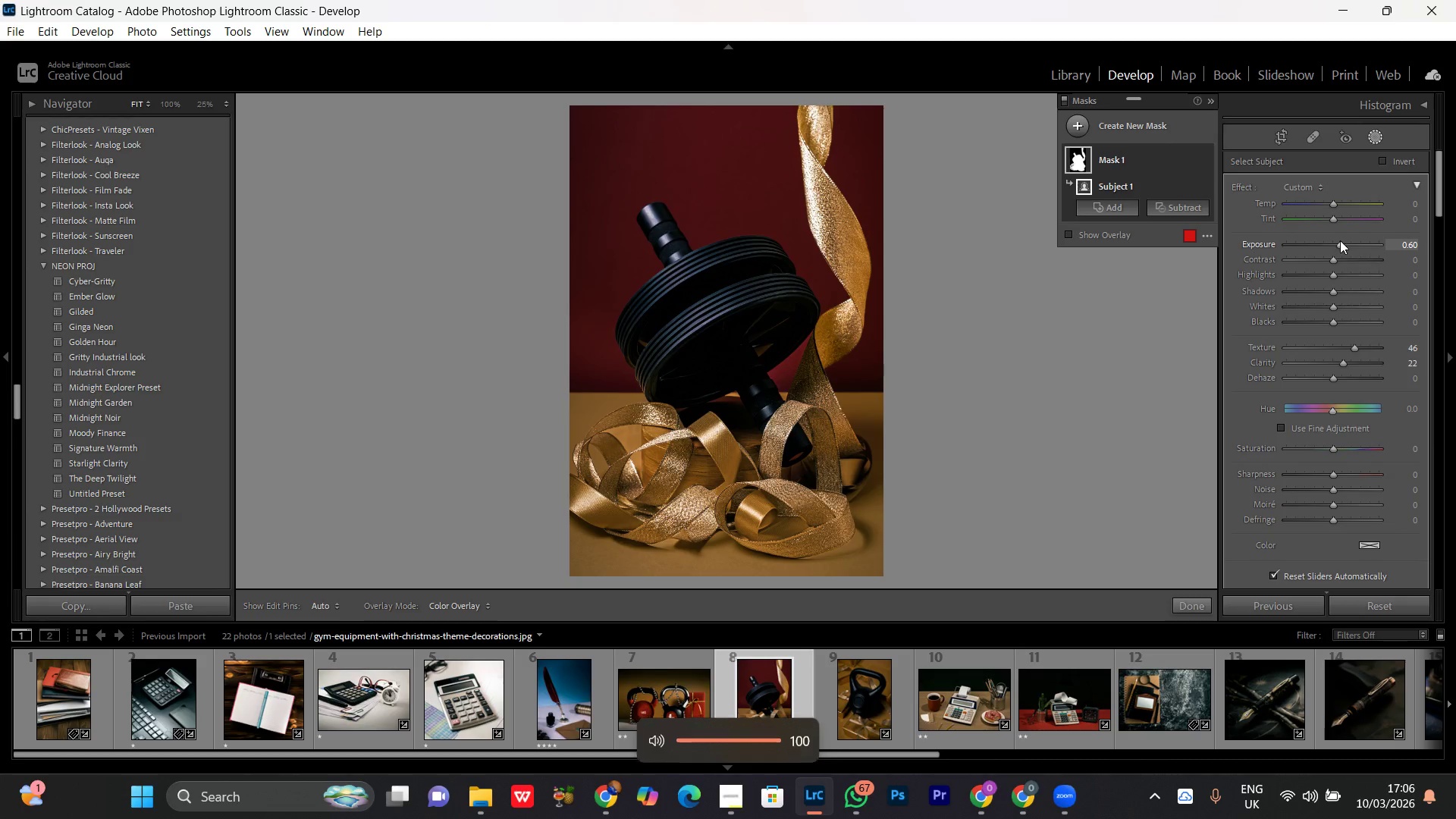 
scroll: coordinate [1340, 240], scroll_direction: down, amount: 2.0
 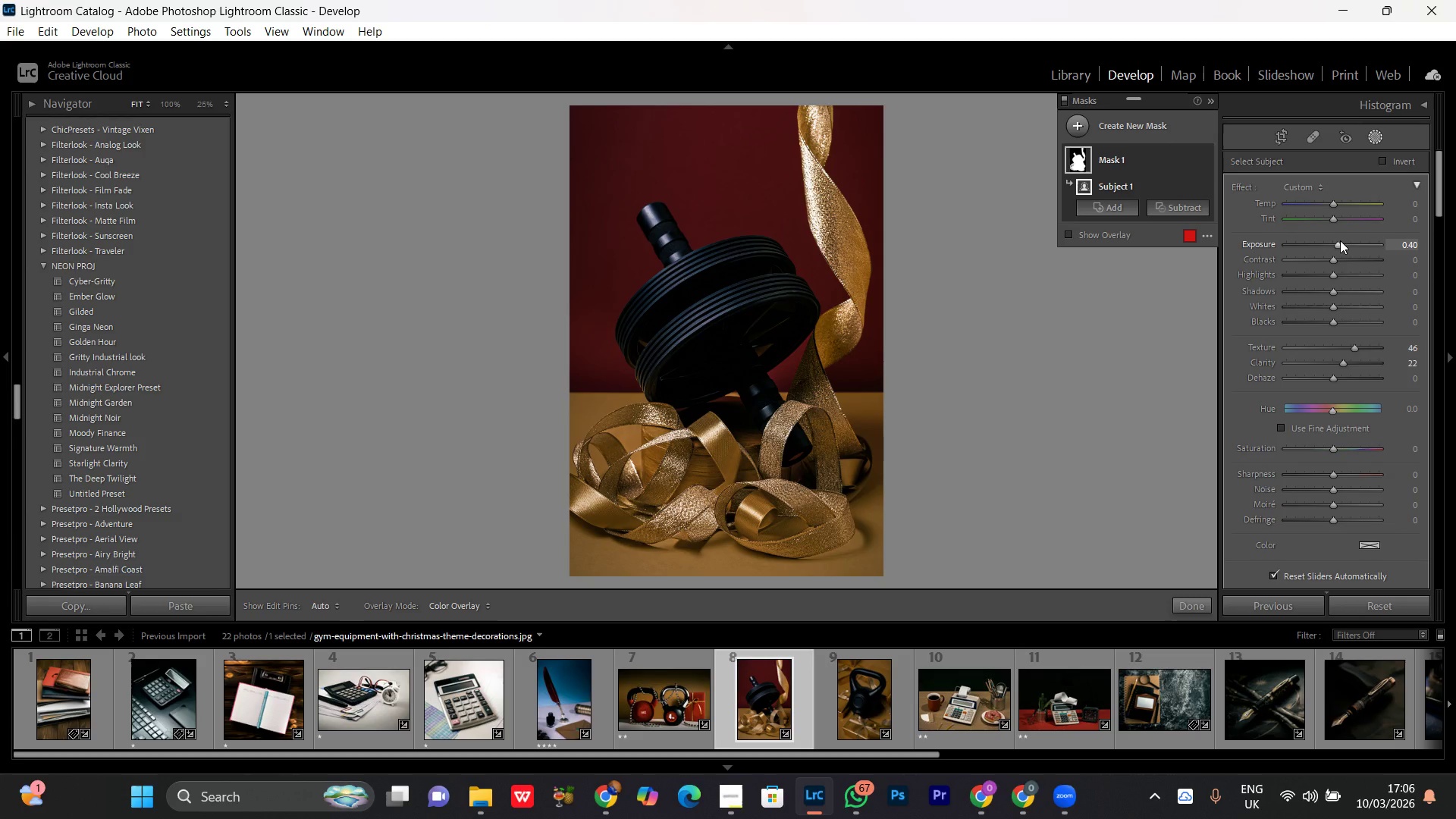 
scroll: coordinate [1340, 240], scroll_direction: up, amount: 1.0
 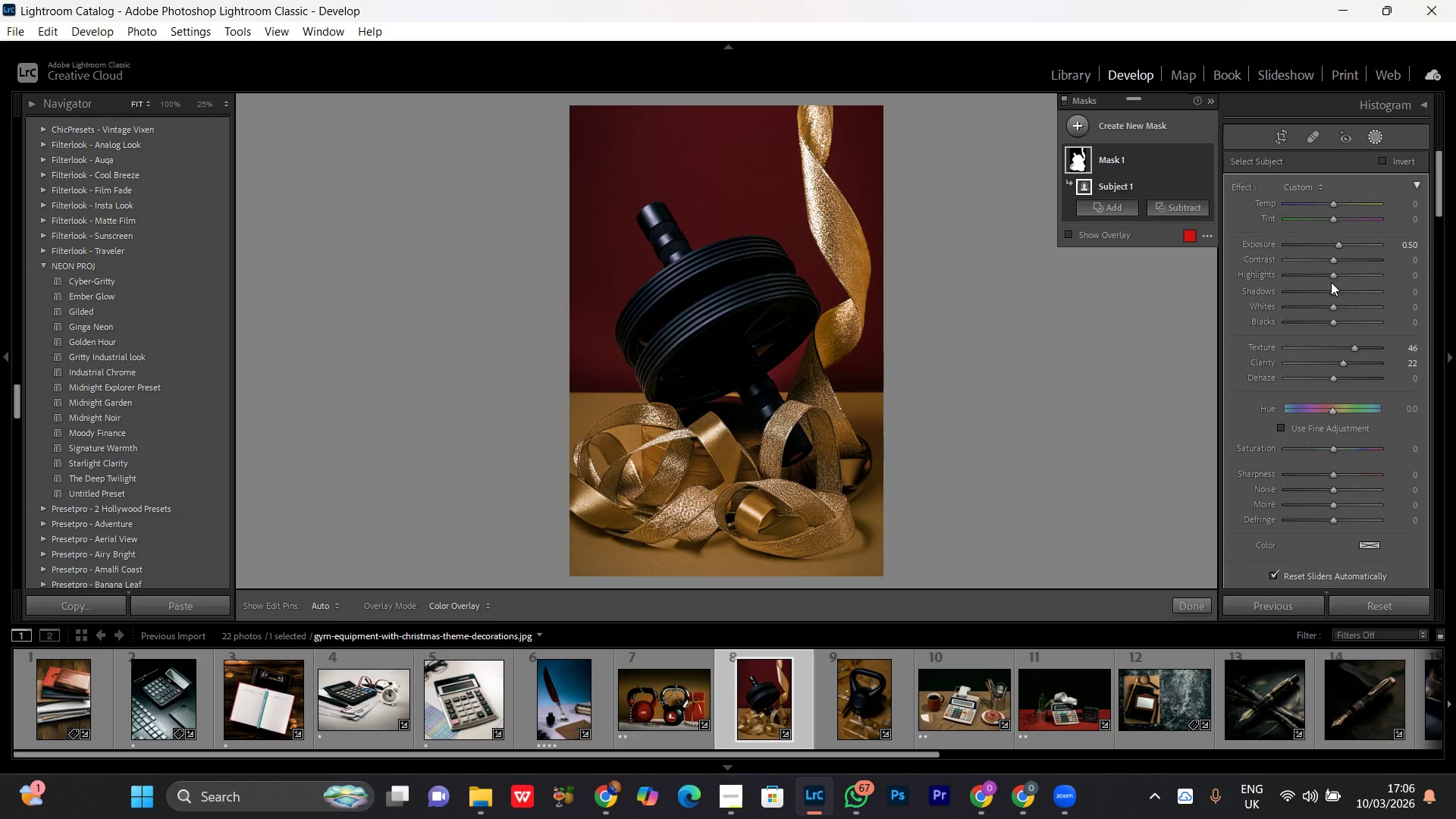 
left_click([1331, 275])
 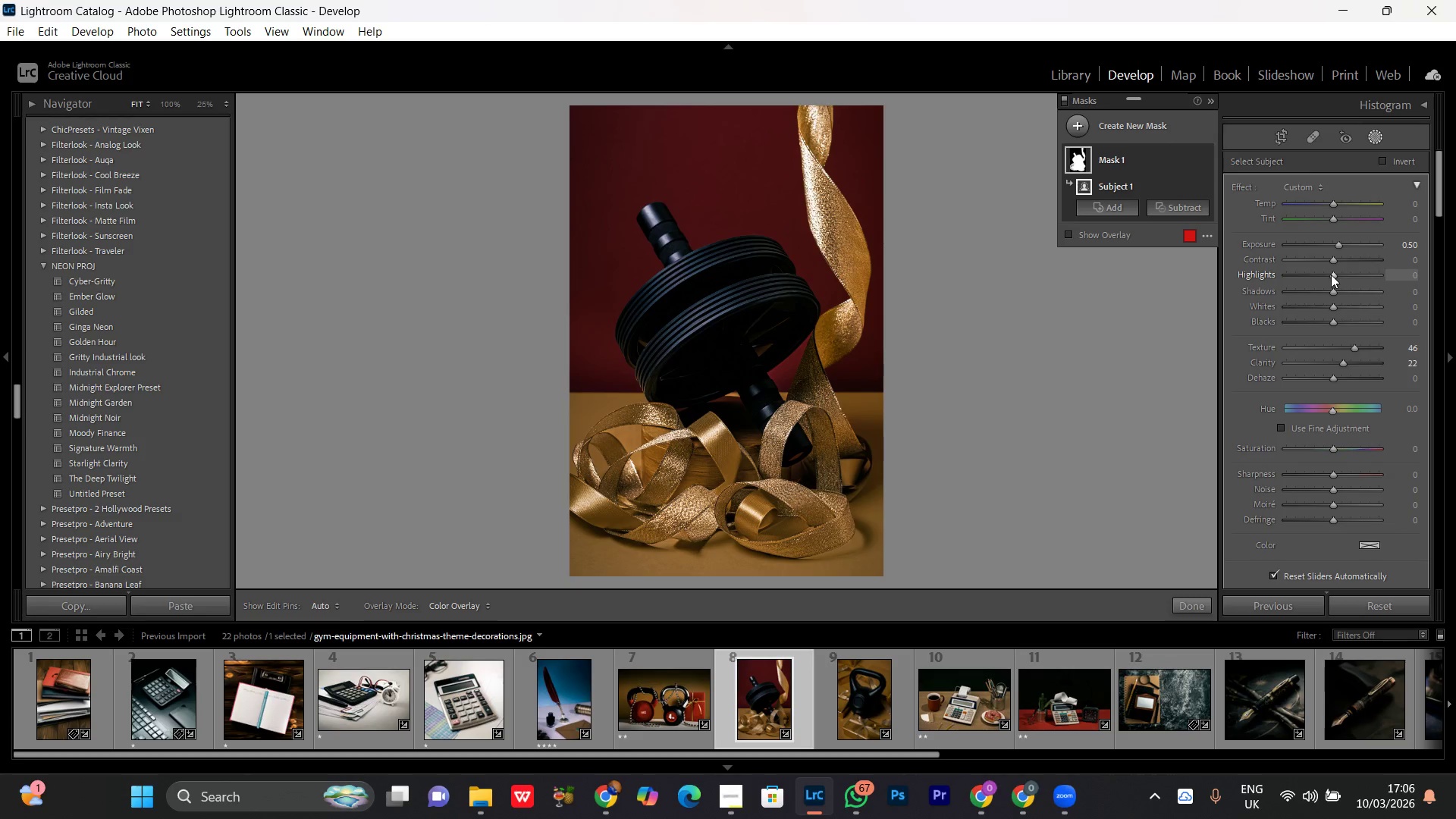 
scroll: coordinate [1331, 275], scroll_direction: up, amount: 9.0
 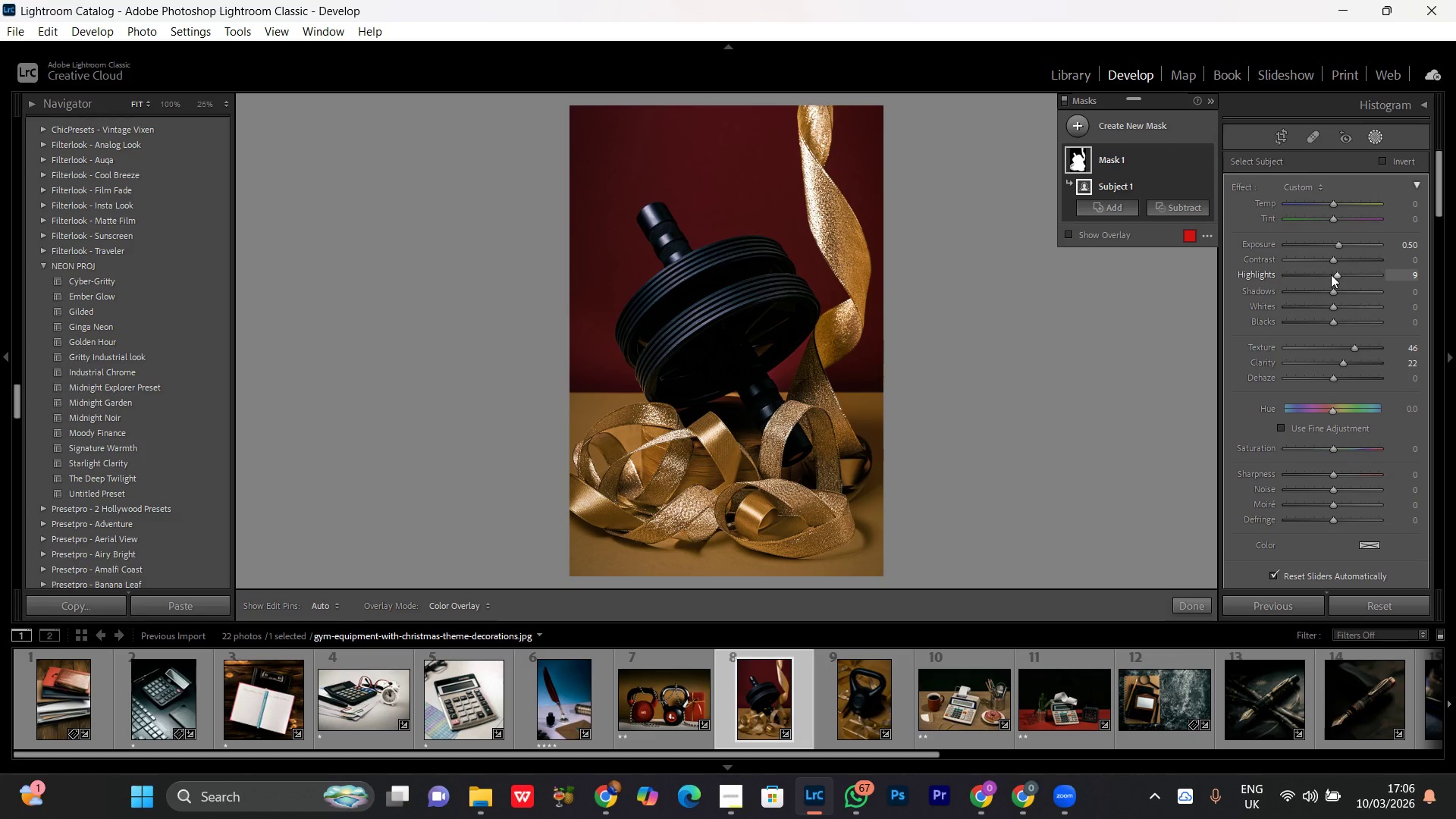 
scroll: coordinate [1331, 275], scroll_direction: down, amount: 1.0
 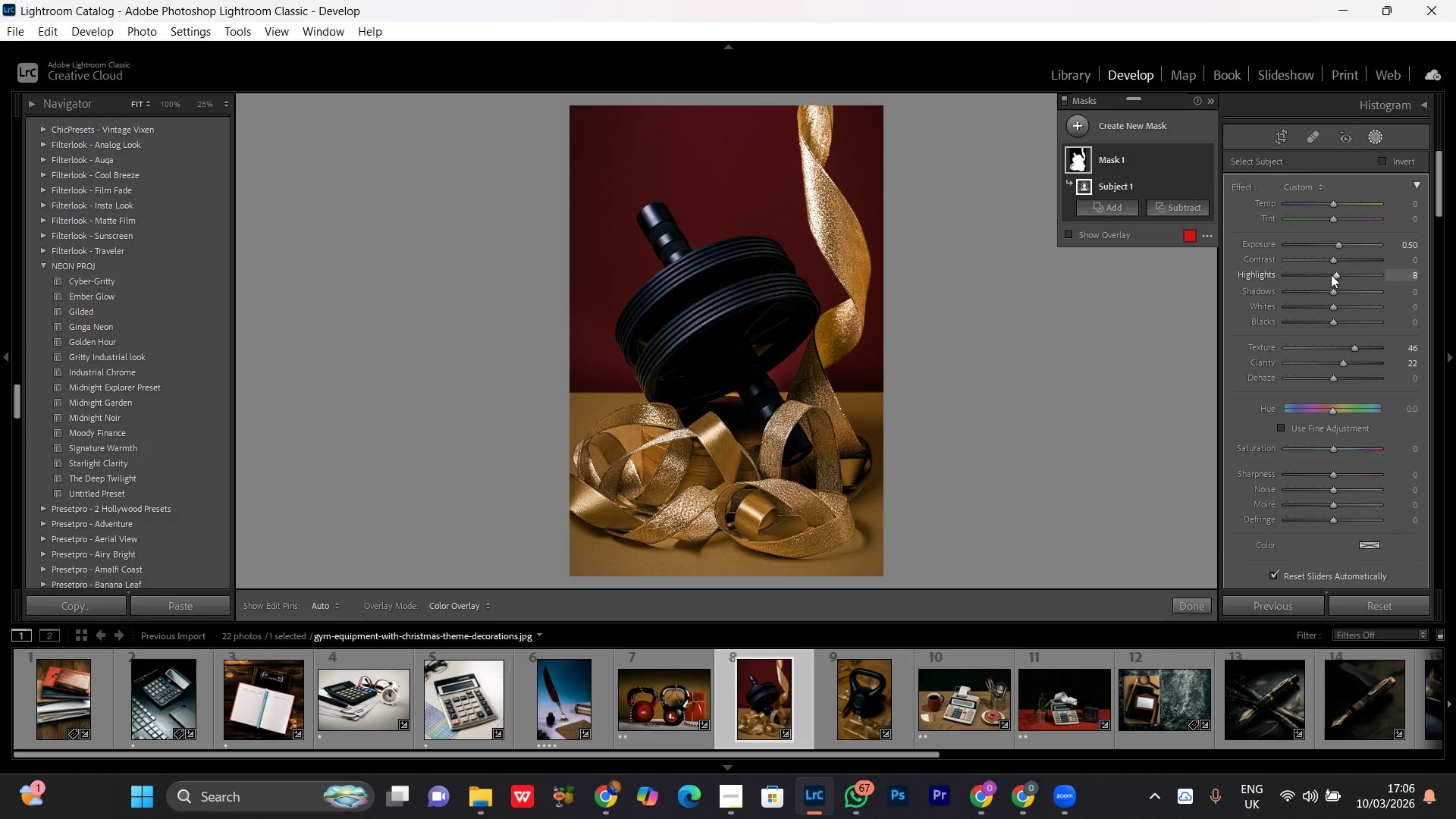 
scroll: coordinate [1331, 275], scroll_direction: up, amount: 3.0
 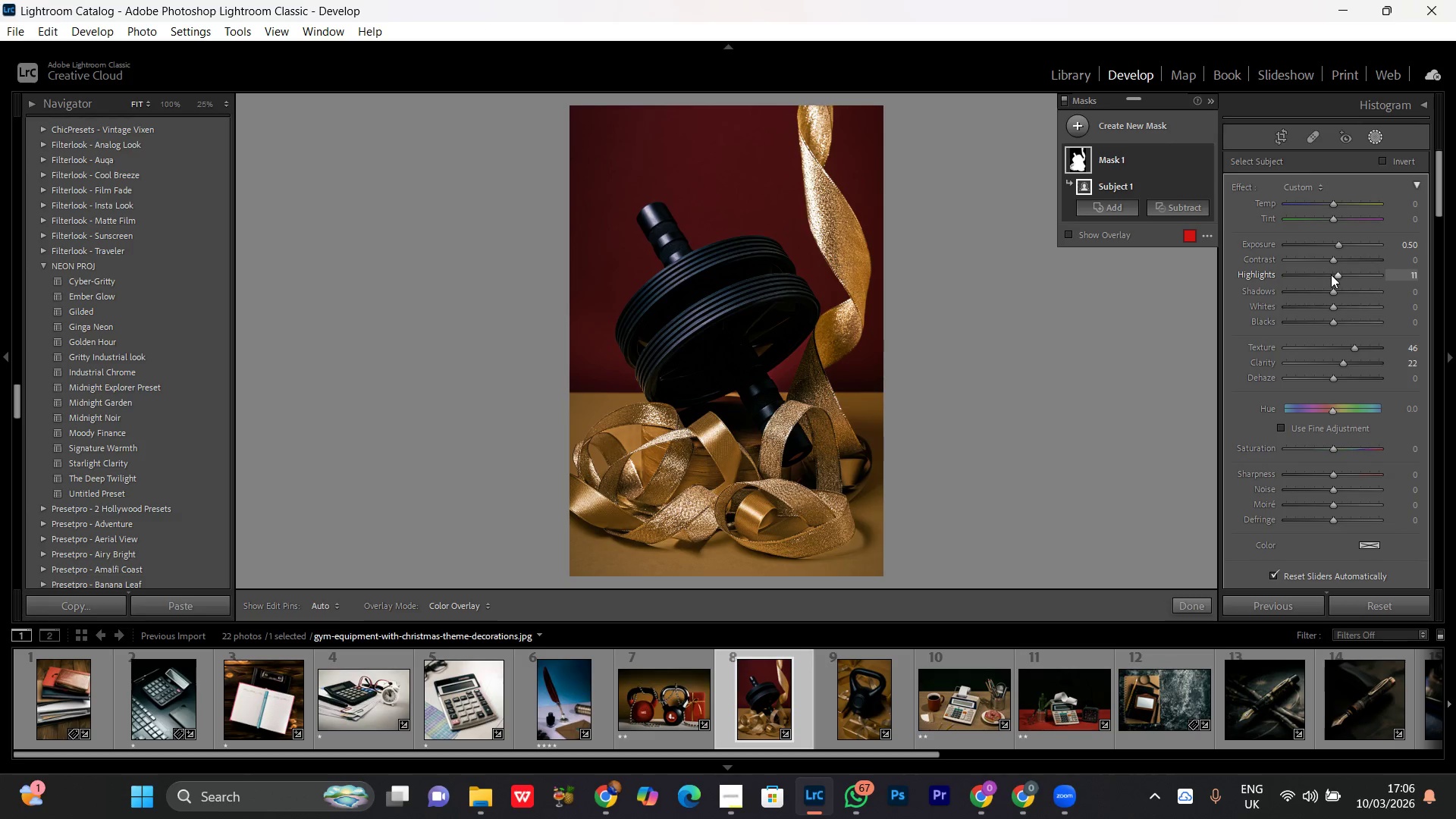 
scroll: coordinate [1331, 275], scroll_direction: down, amount: 1.0
 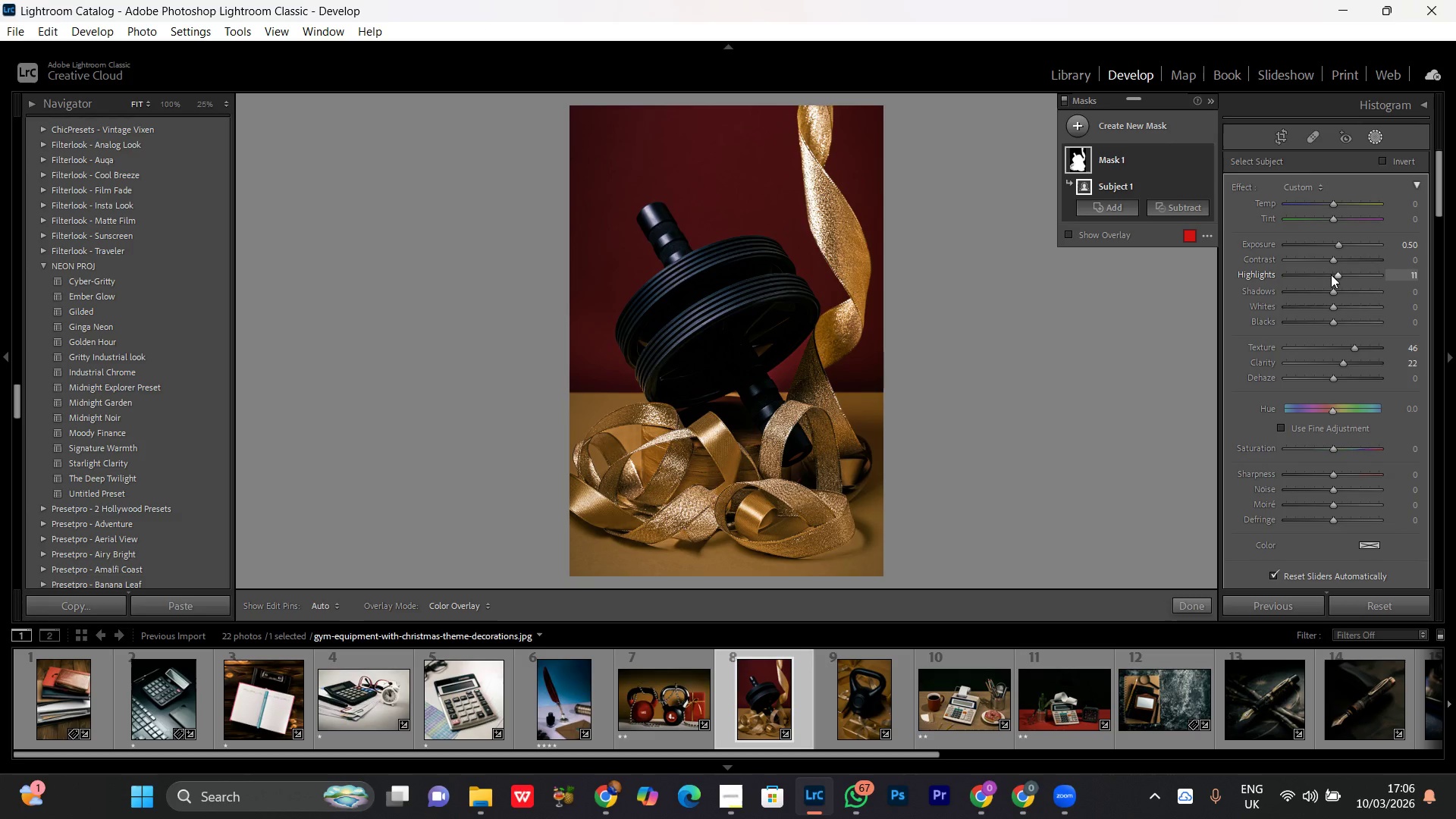 
scroll: coordinate [1331, 275], scroll_direction: up, amount: 1.0
 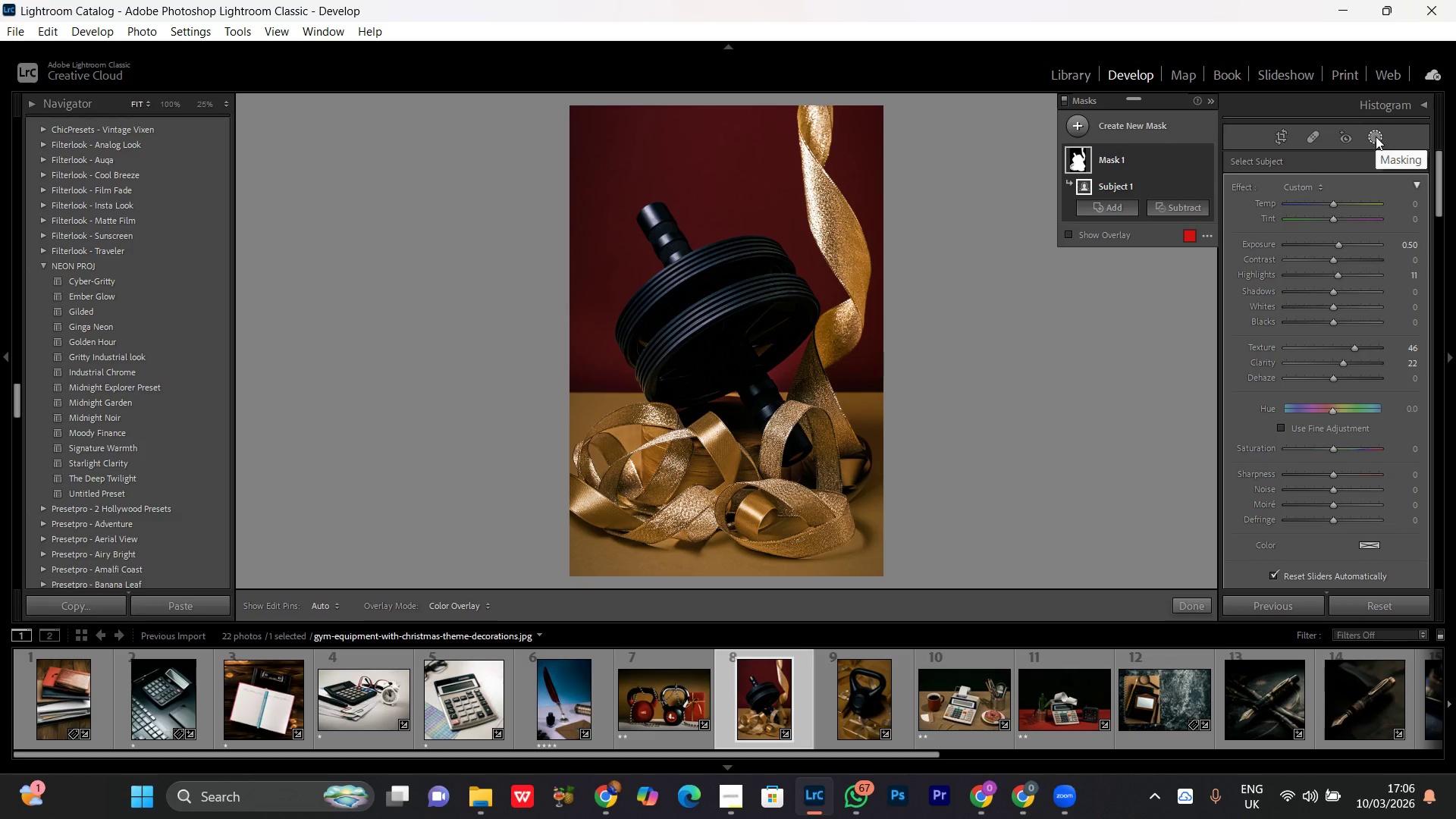 
left_click([1376, 136])
 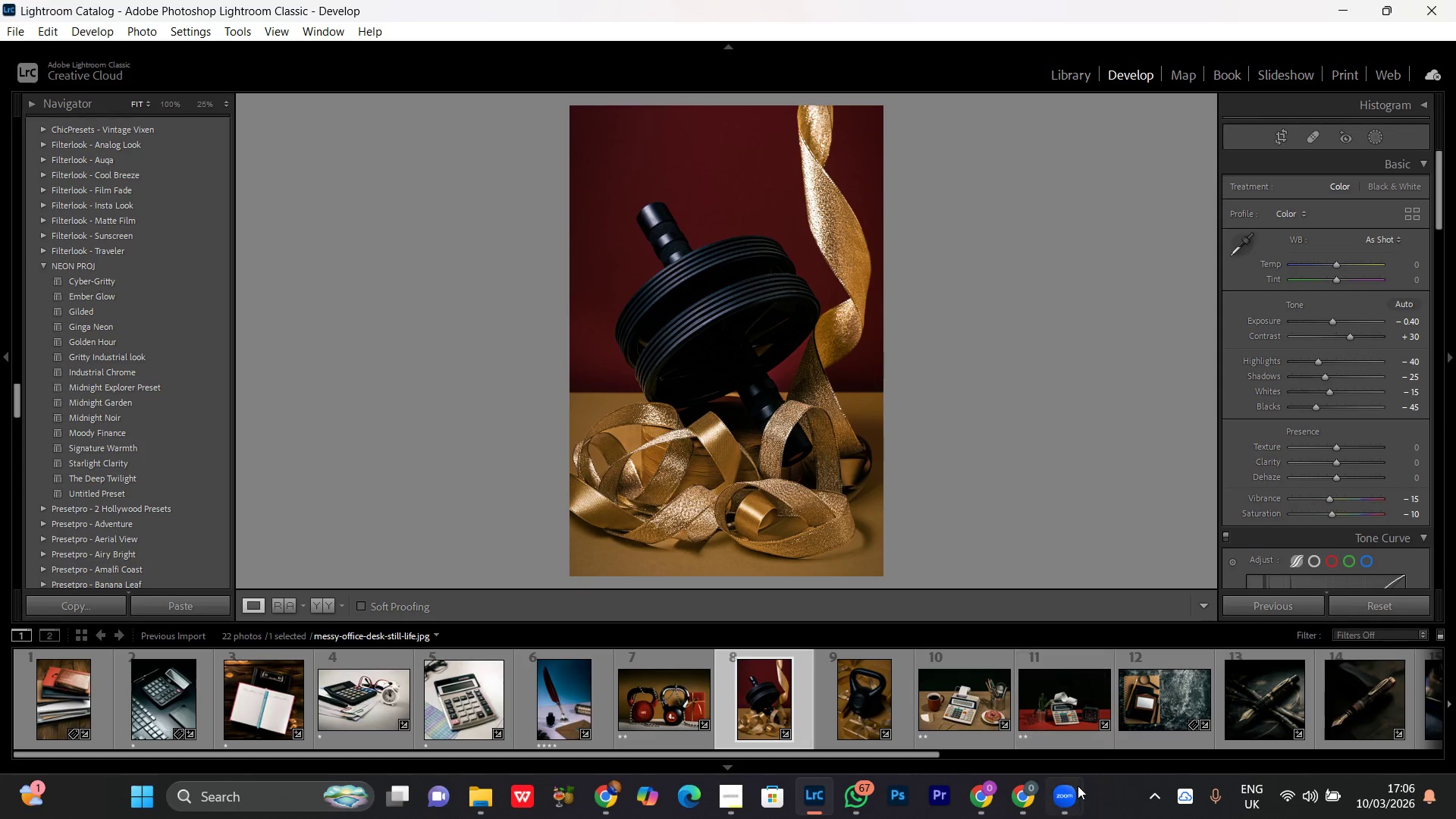 
mouse_move([1138, 674])
 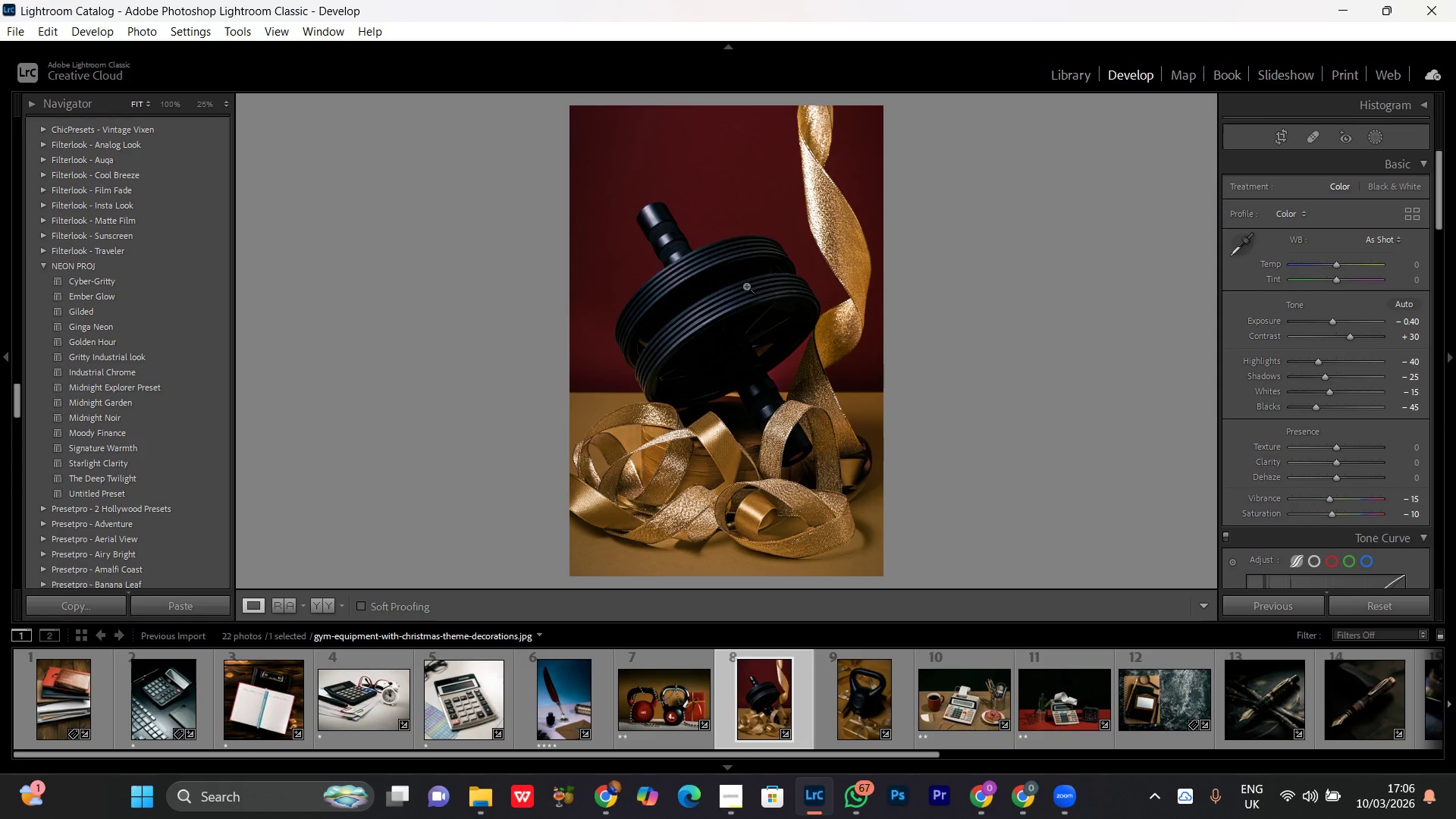 
double_click([742, 284])
 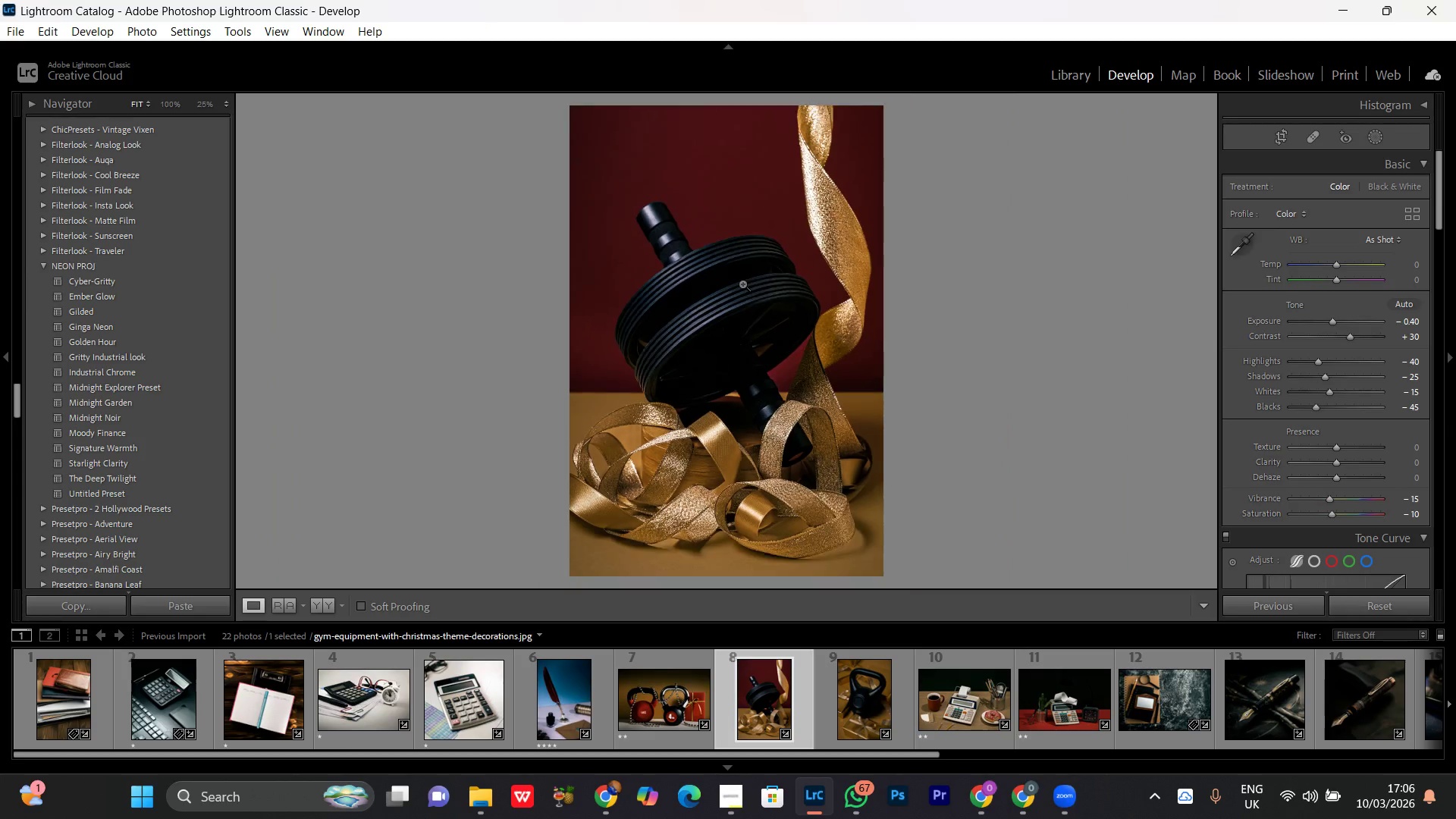 
triple_click([742, 284])
 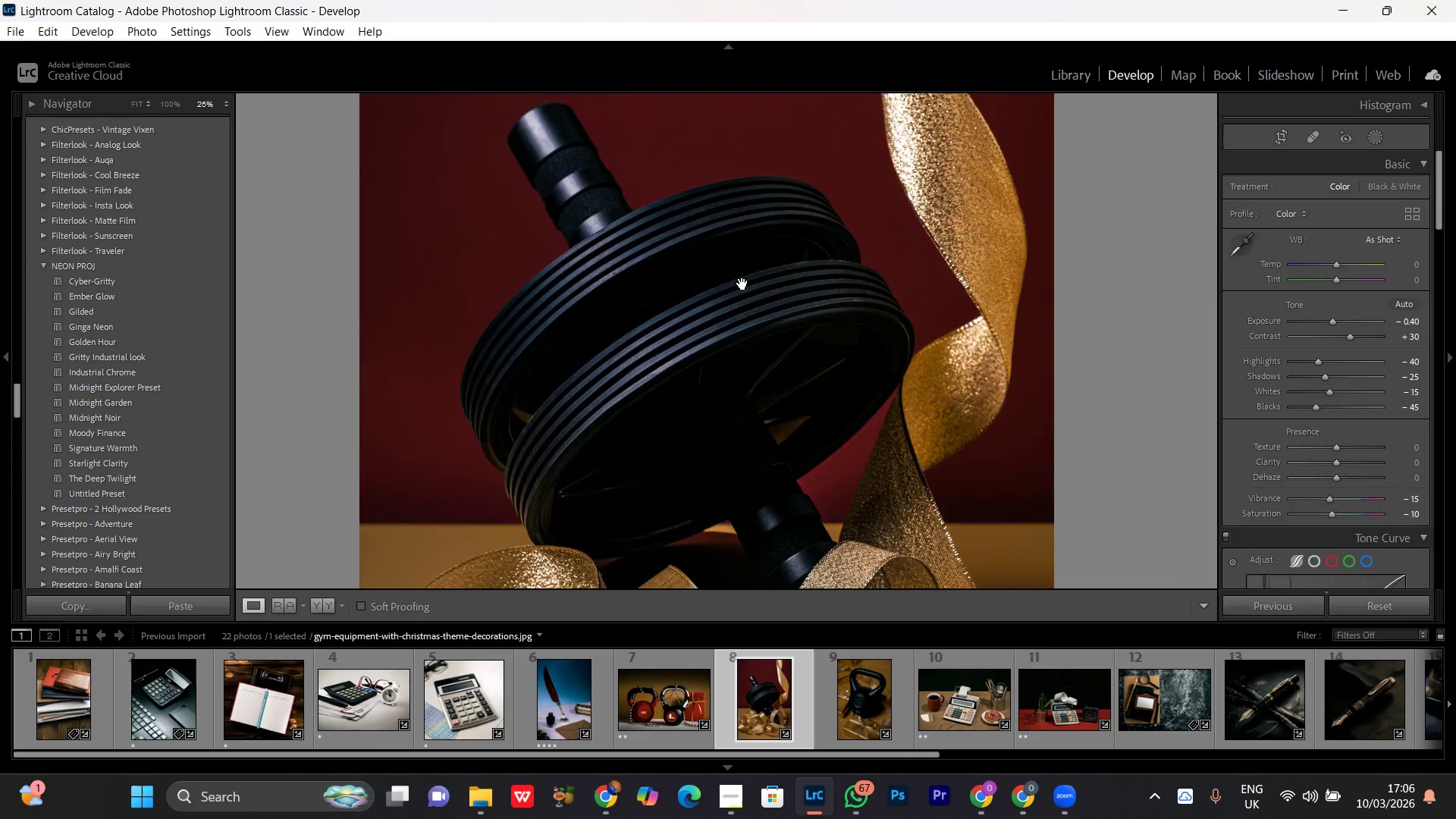 
triple_click([742, 284])
 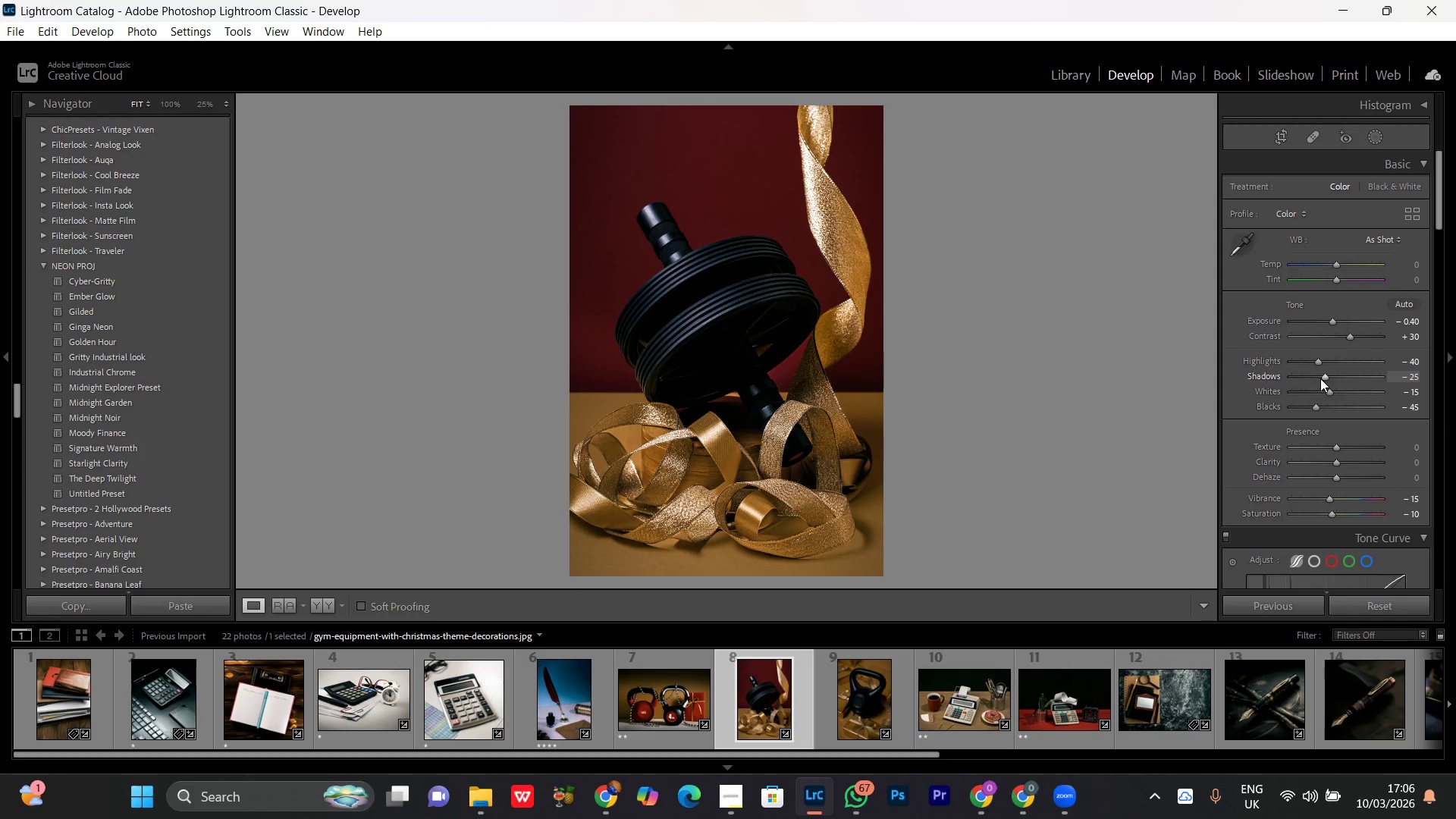 
left_click([1331, 394])
 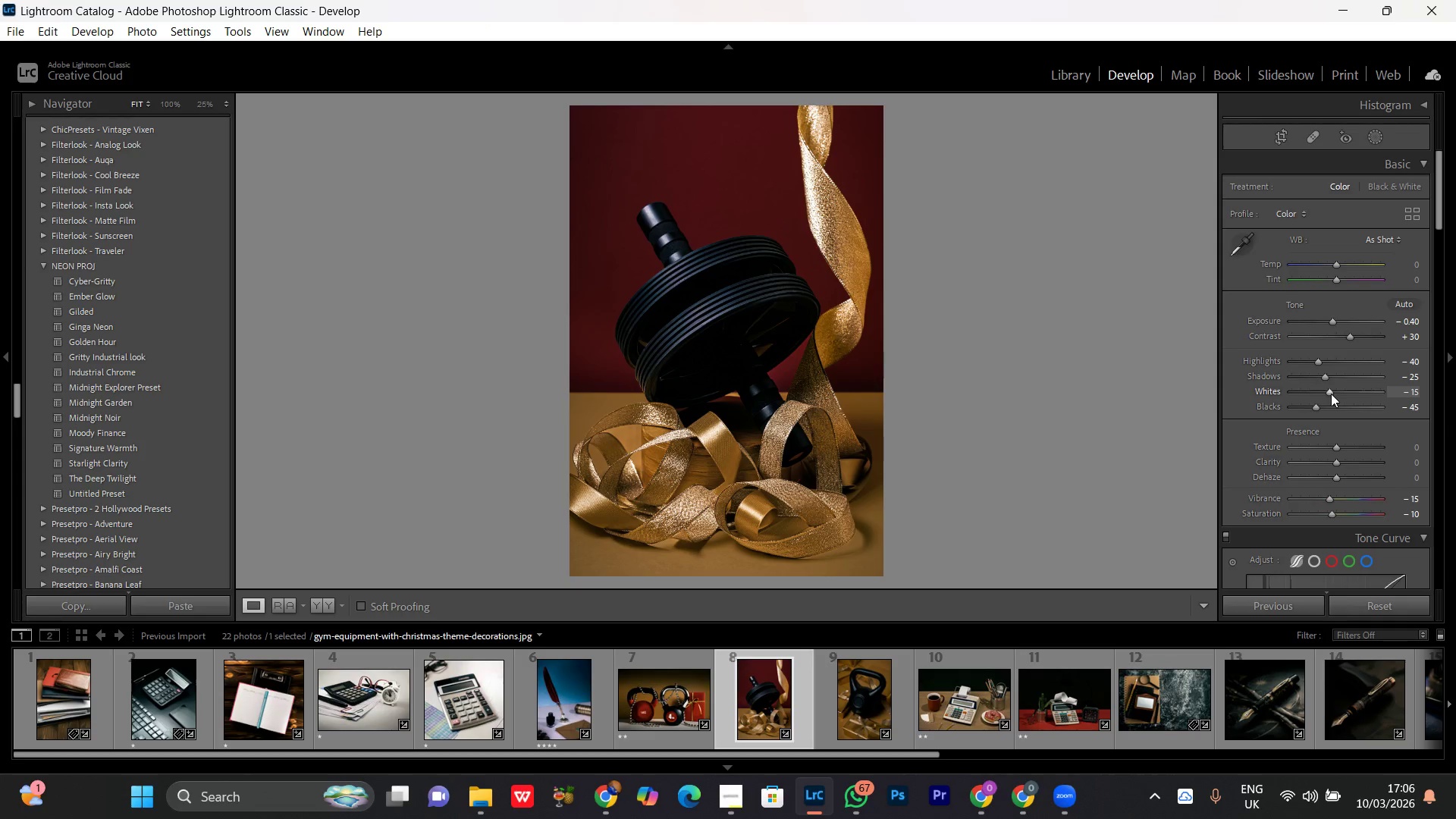 
scroll: coordinate [1331, 394], scroll_direction: up, amount: 2.0
 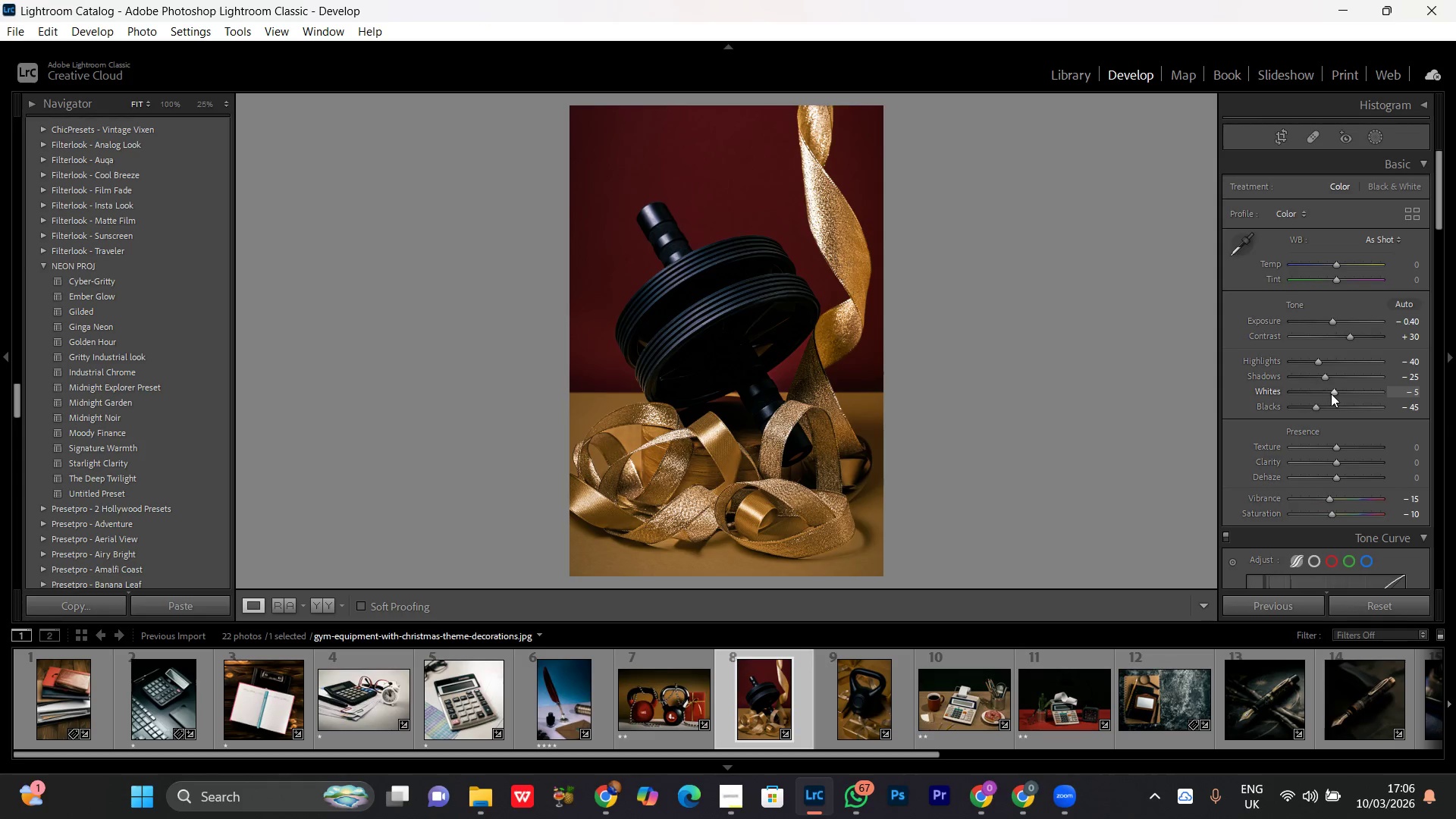 
scroll: coordinate [1331, 394], scroll_direction: down, amount: 1.0
 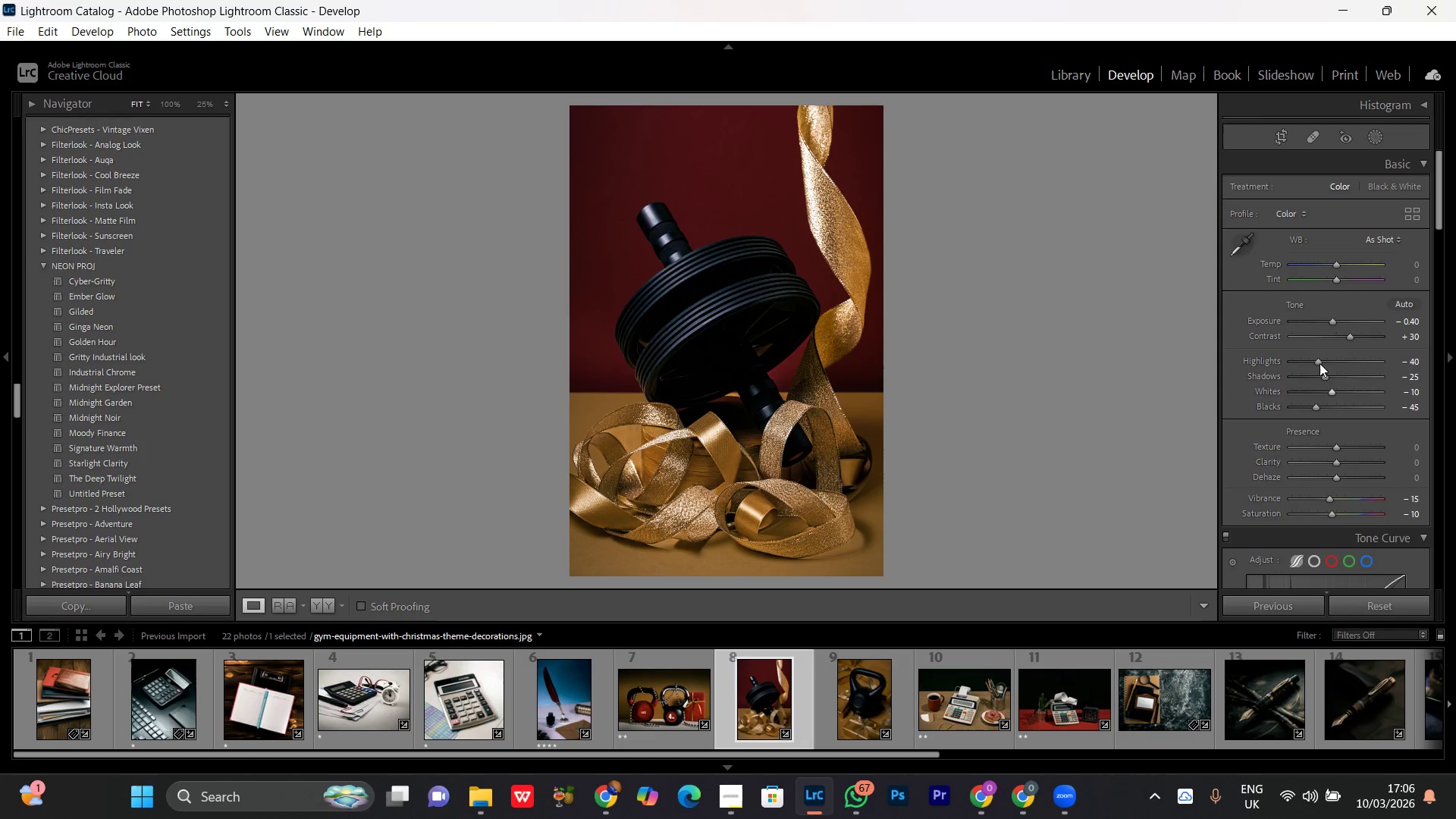 
left_click([1320, 362])
 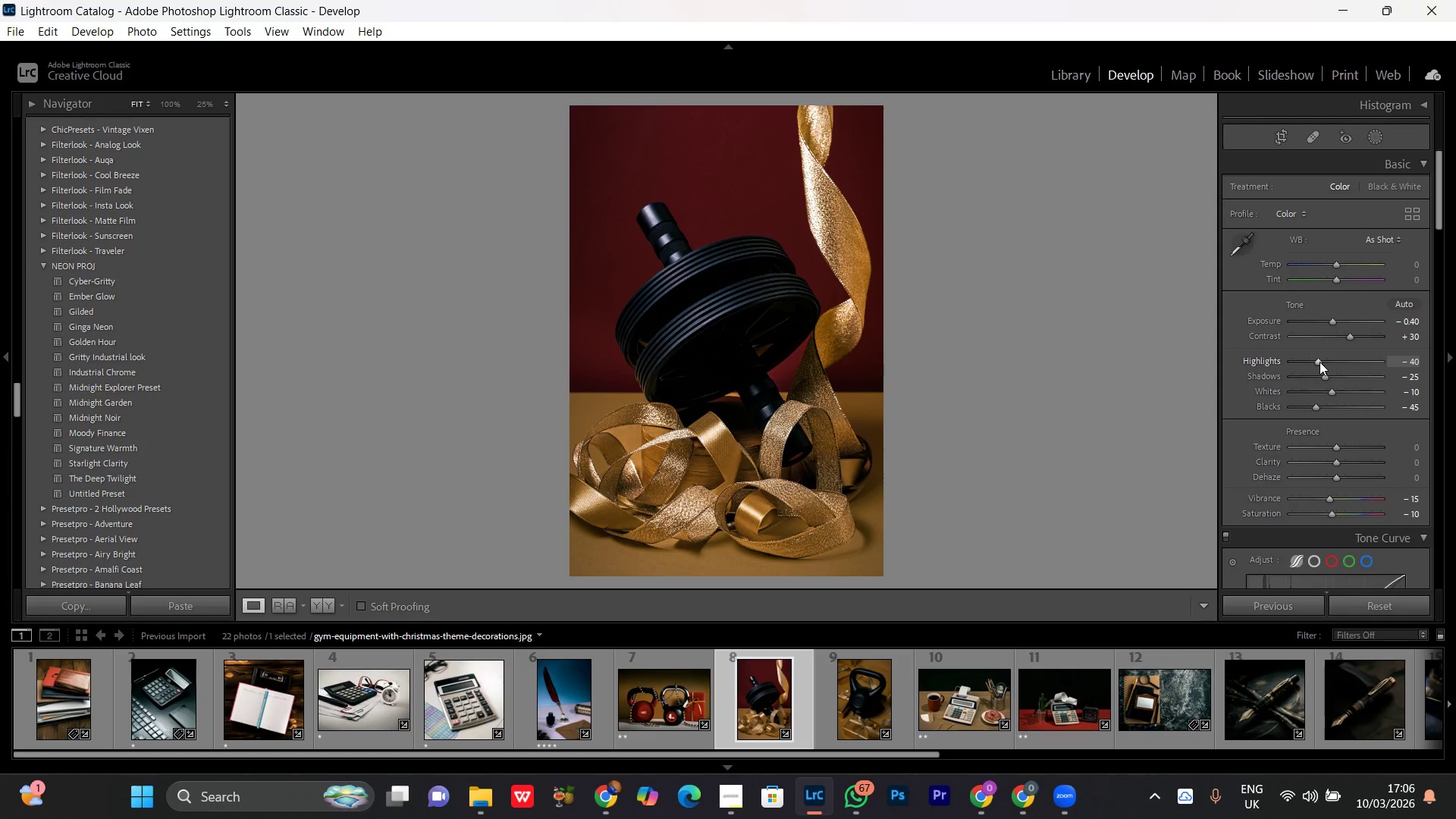 
scroll: coordinate [1320, 362], scroll_direction: up, amount: 1.0
 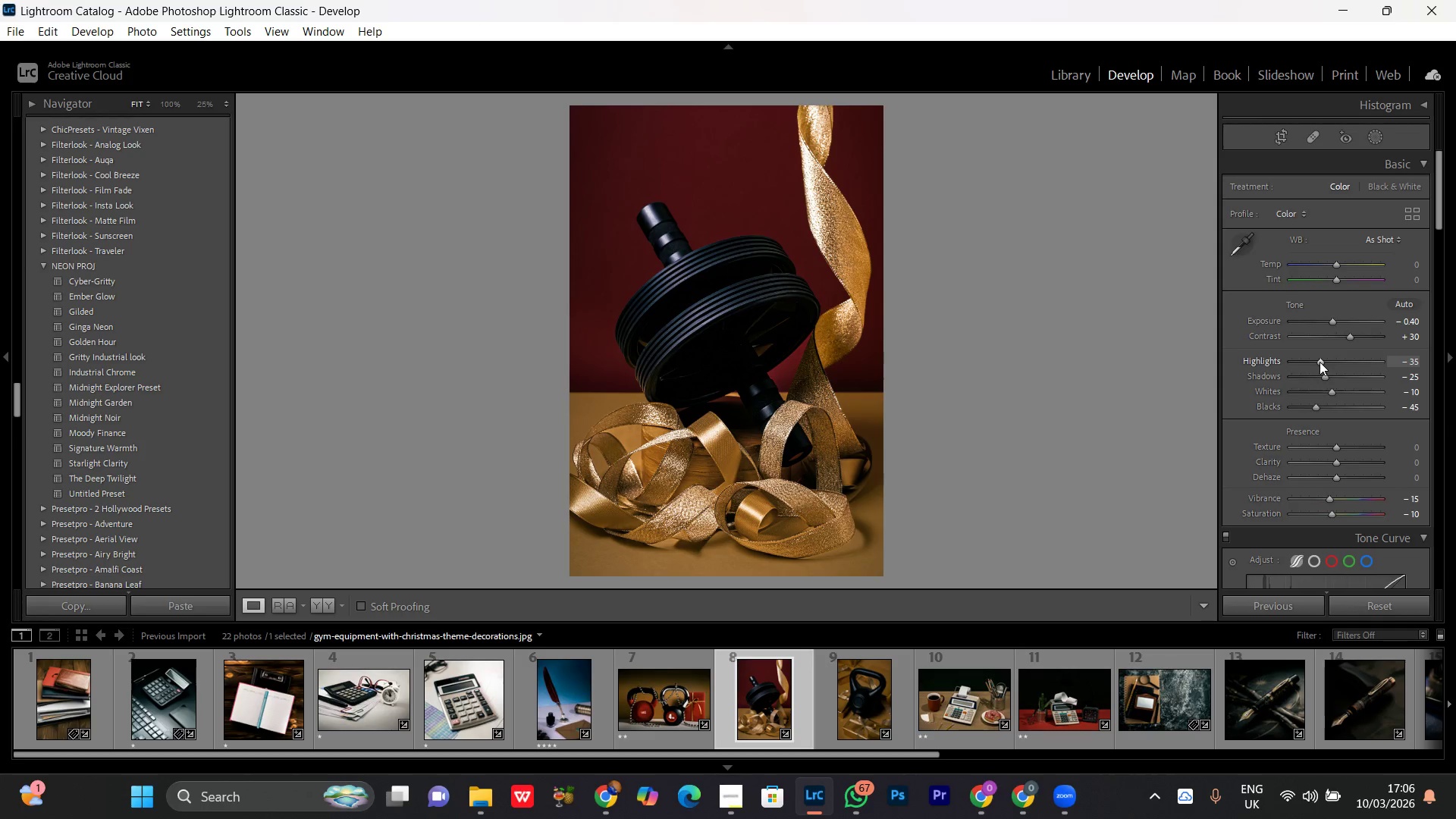 
scroll: coordinate [1320, 362], scroll_direction: down, amount: 1.0
 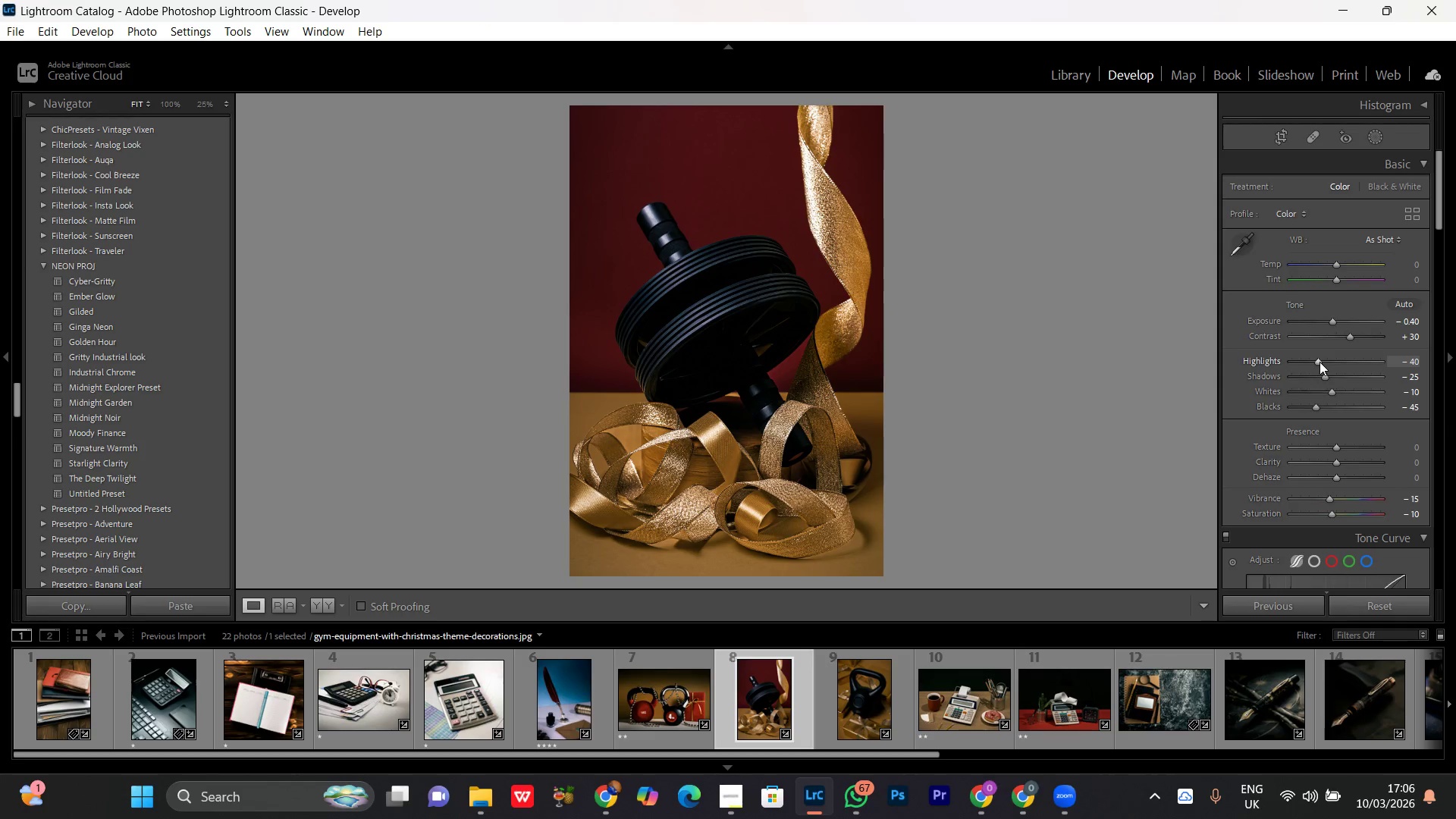 
scroll: coordinate [1320, 362], scroll_direction: up, amount: 1.0
 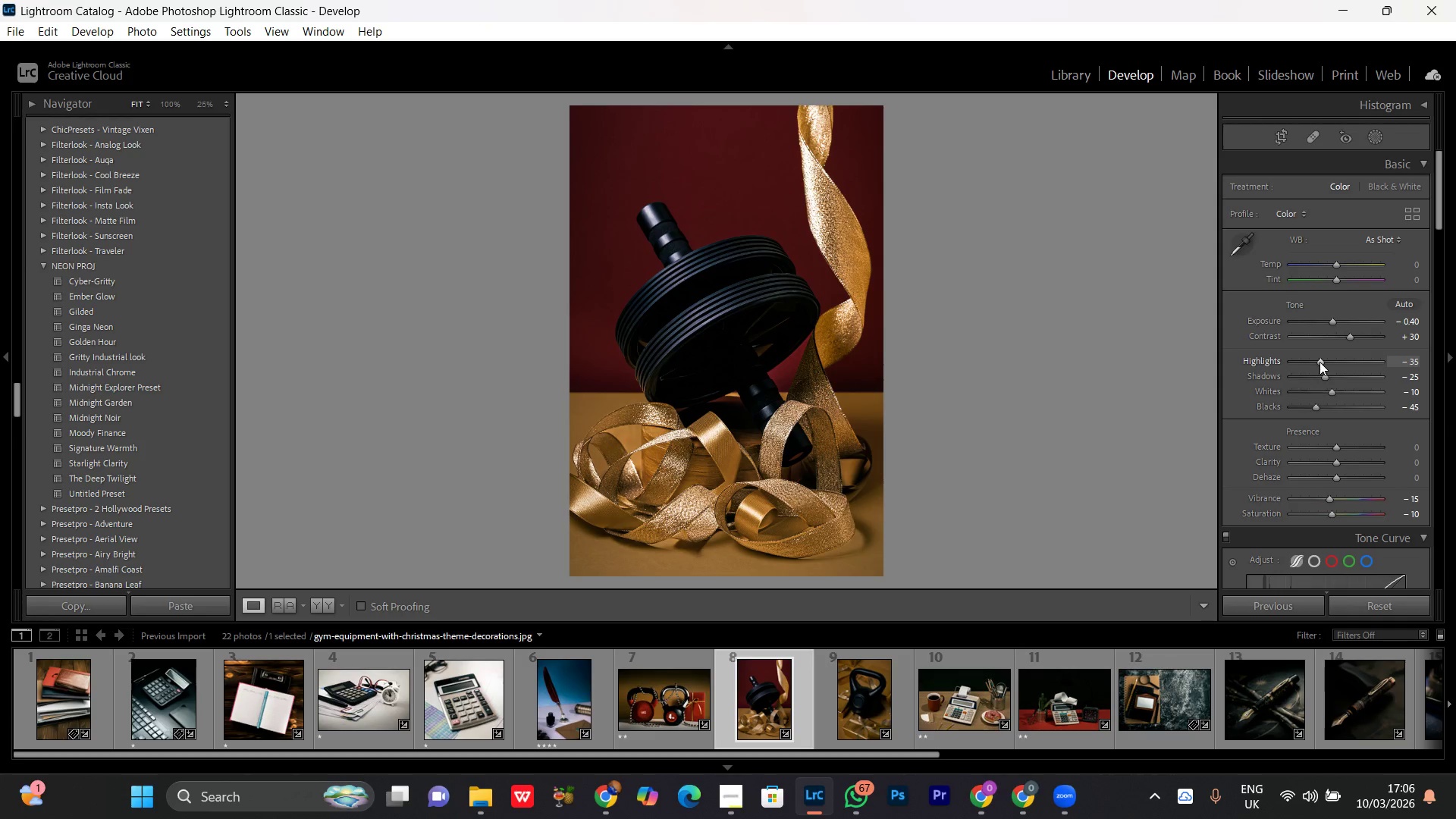 
scroll: coordinate [1320, 362], scroll_direction: none, amount: 0.0
 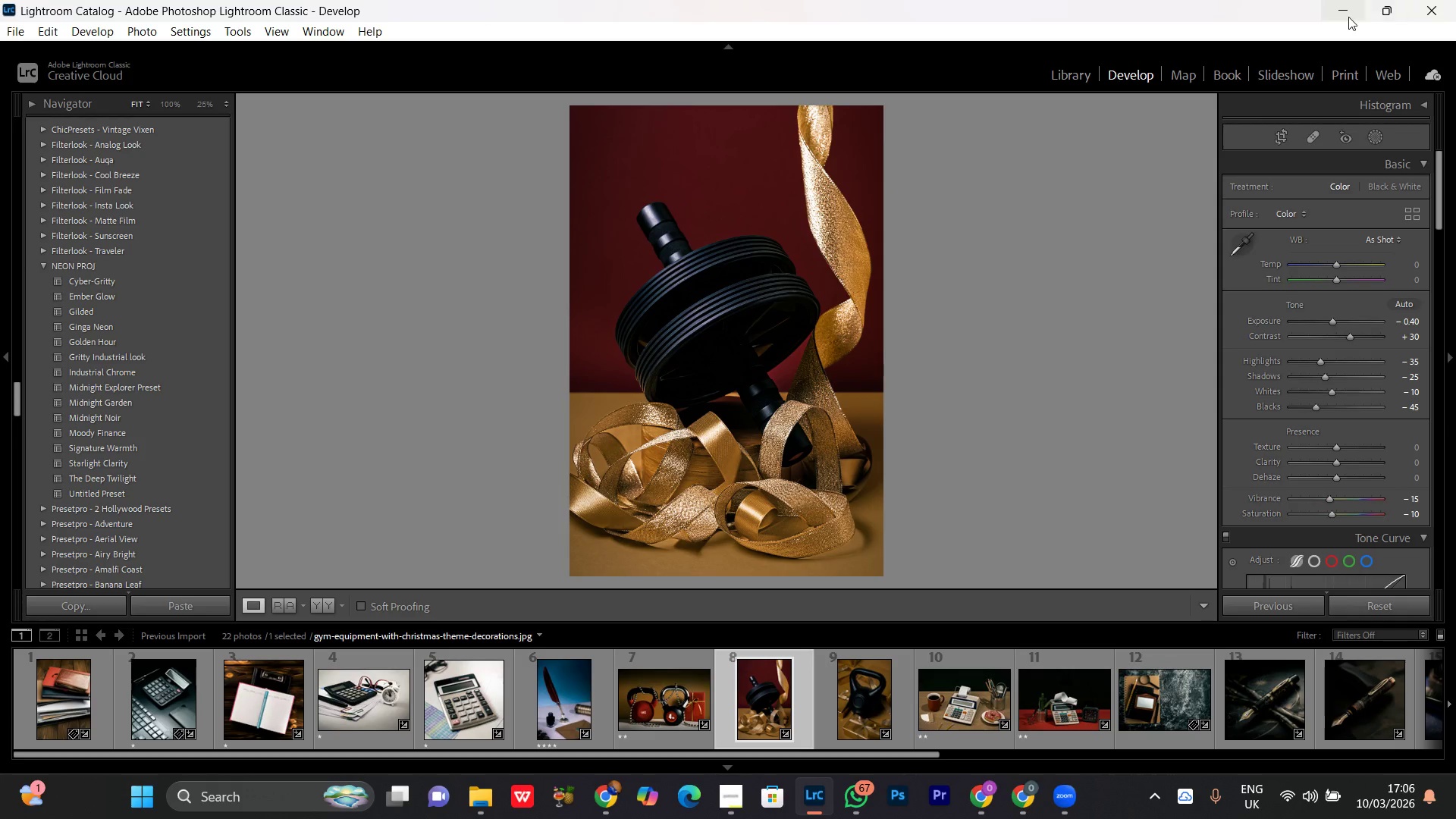 
left_click([1346, 17])
 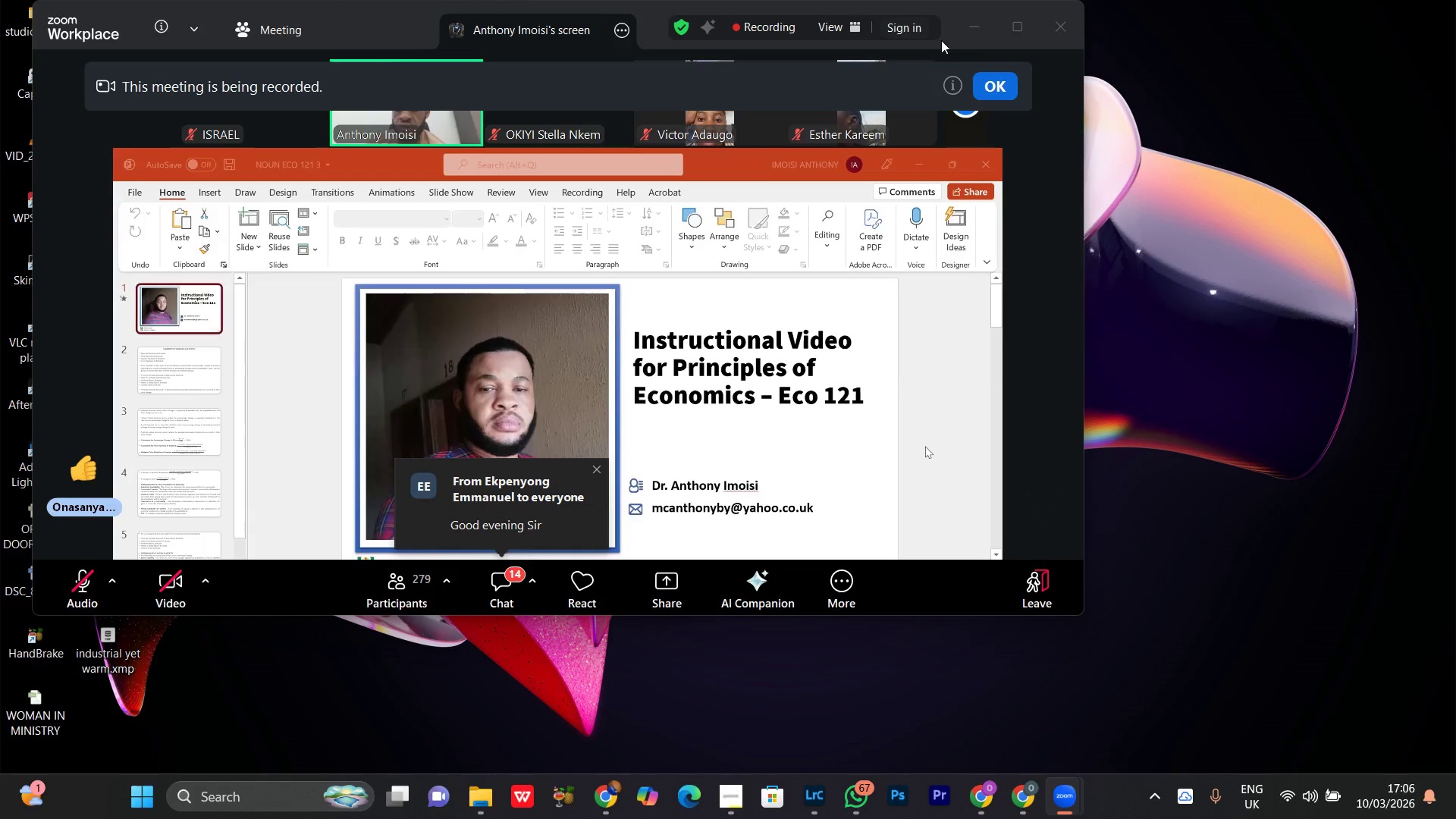 
left_click([968, 16])
 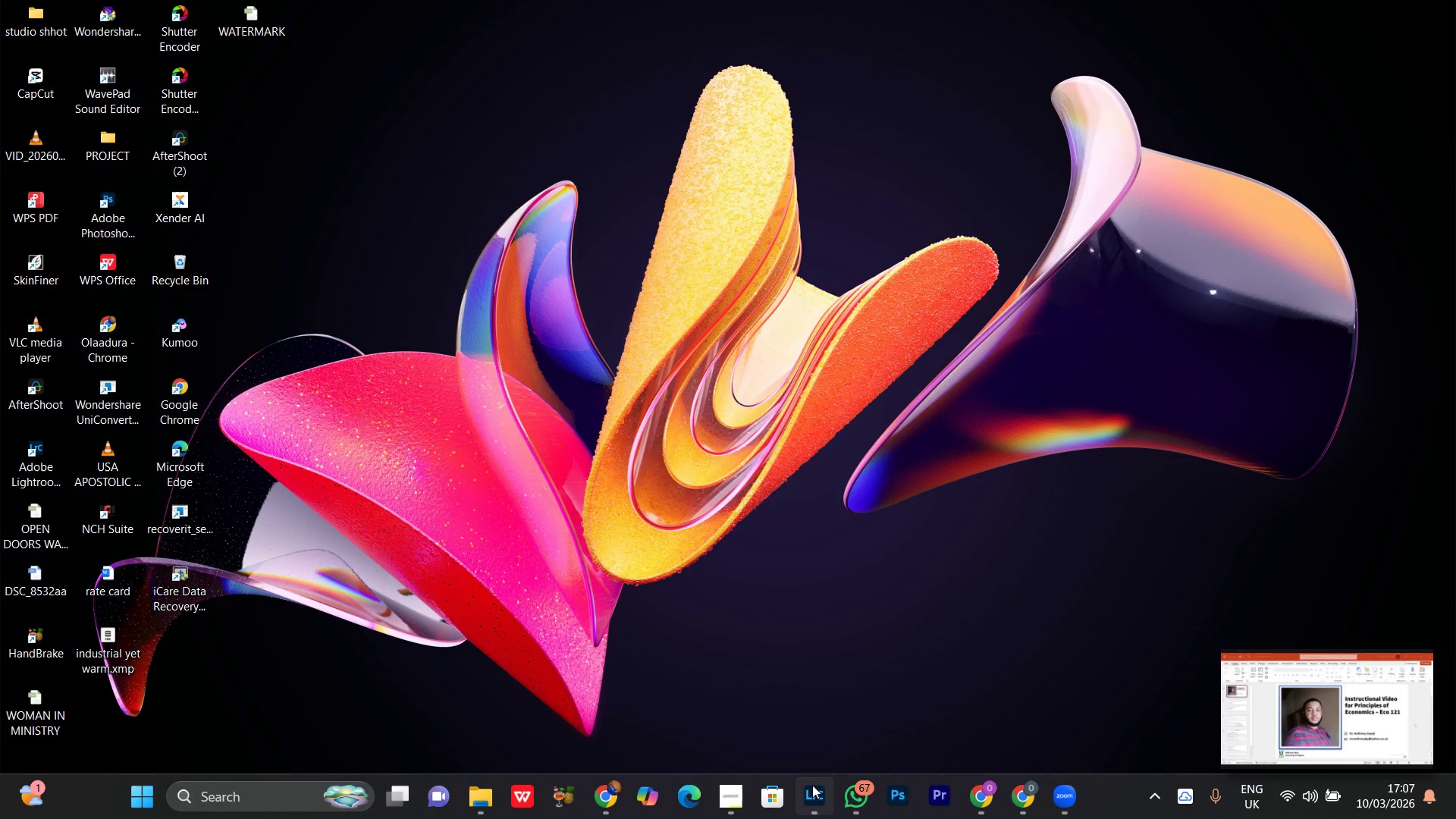 
left_click([814, 799])
 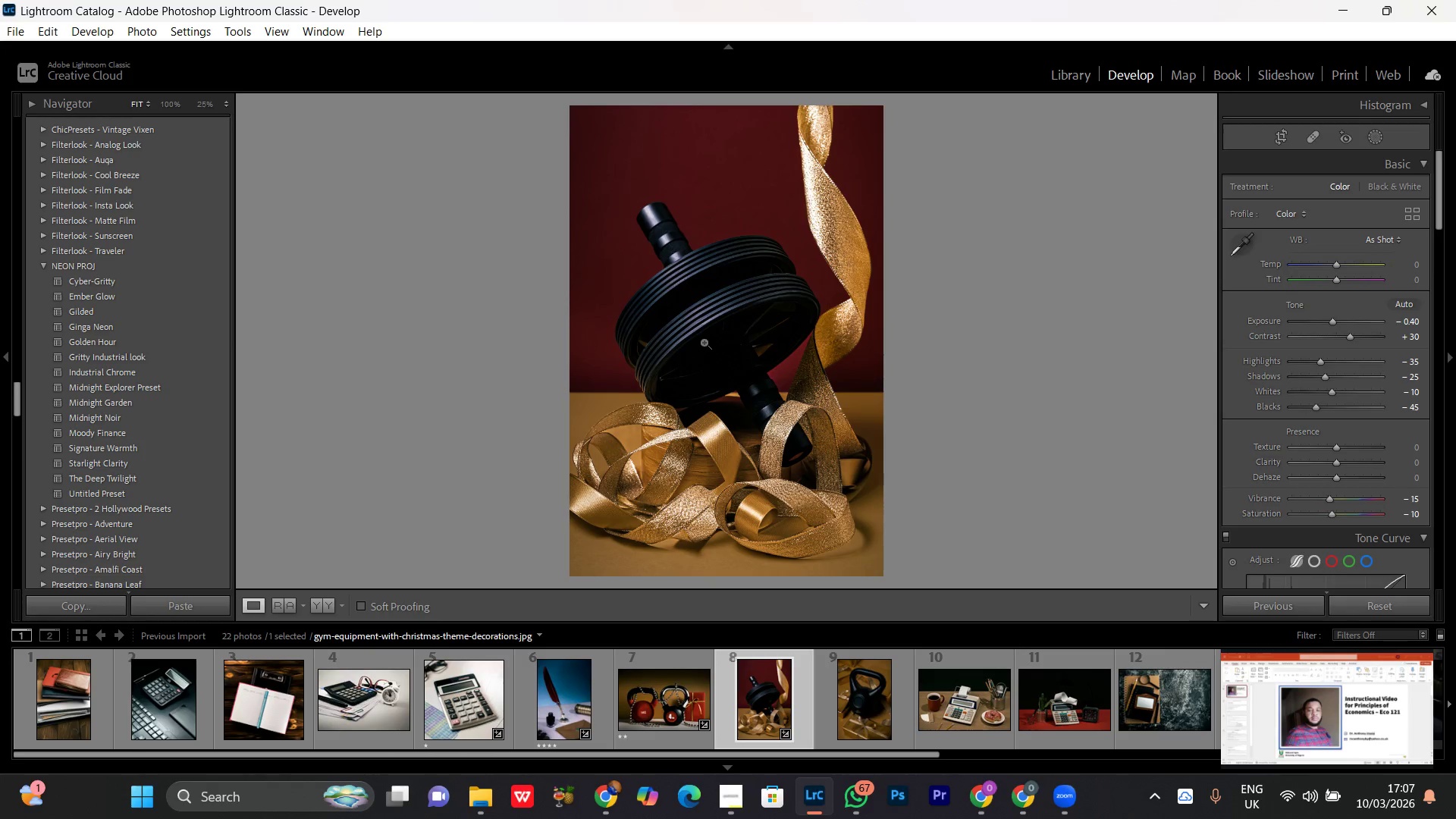 
double_click([745, 288])
 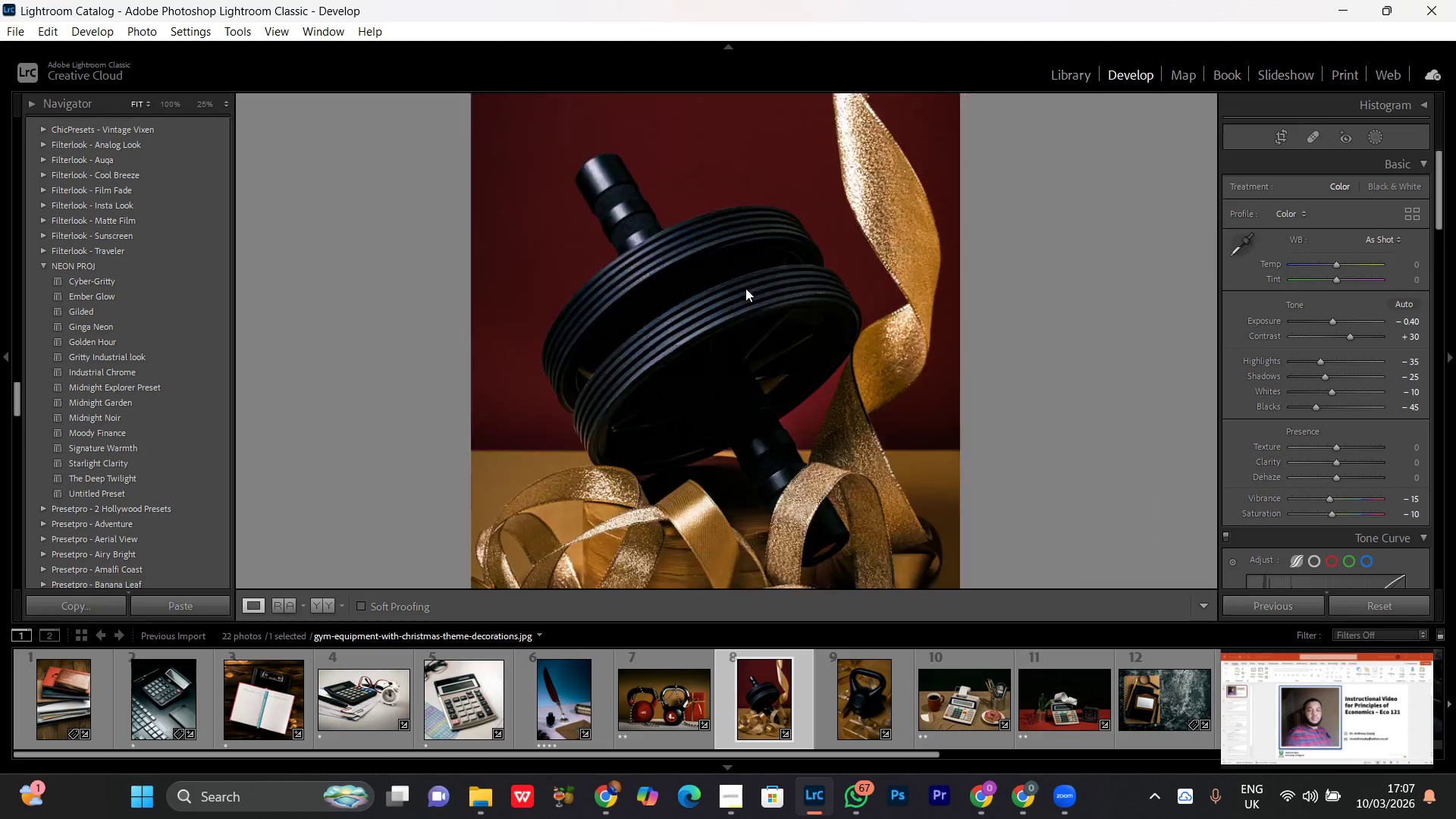 
triple_click([745, 288])
 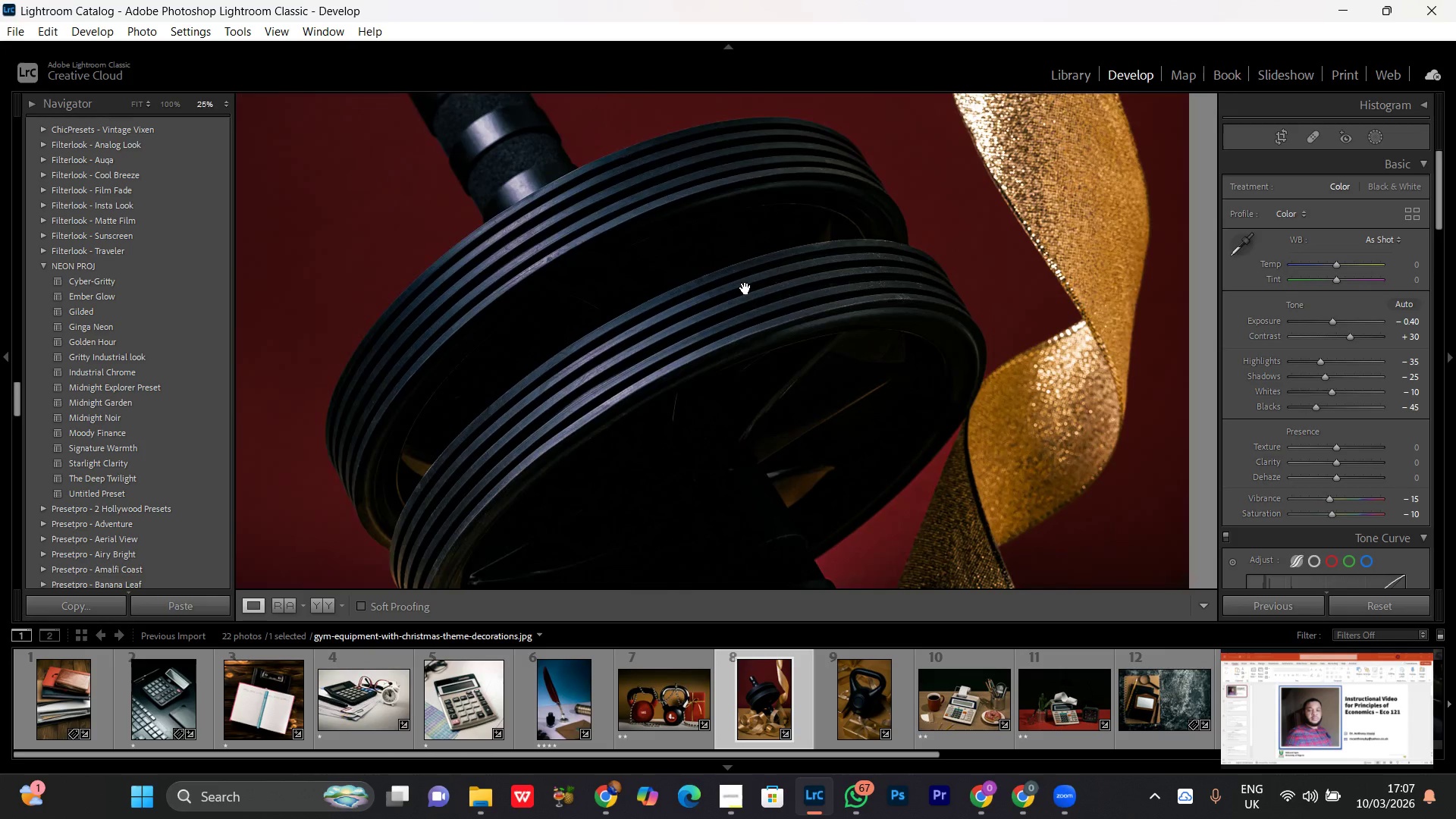 
triple_click([745, 288])
 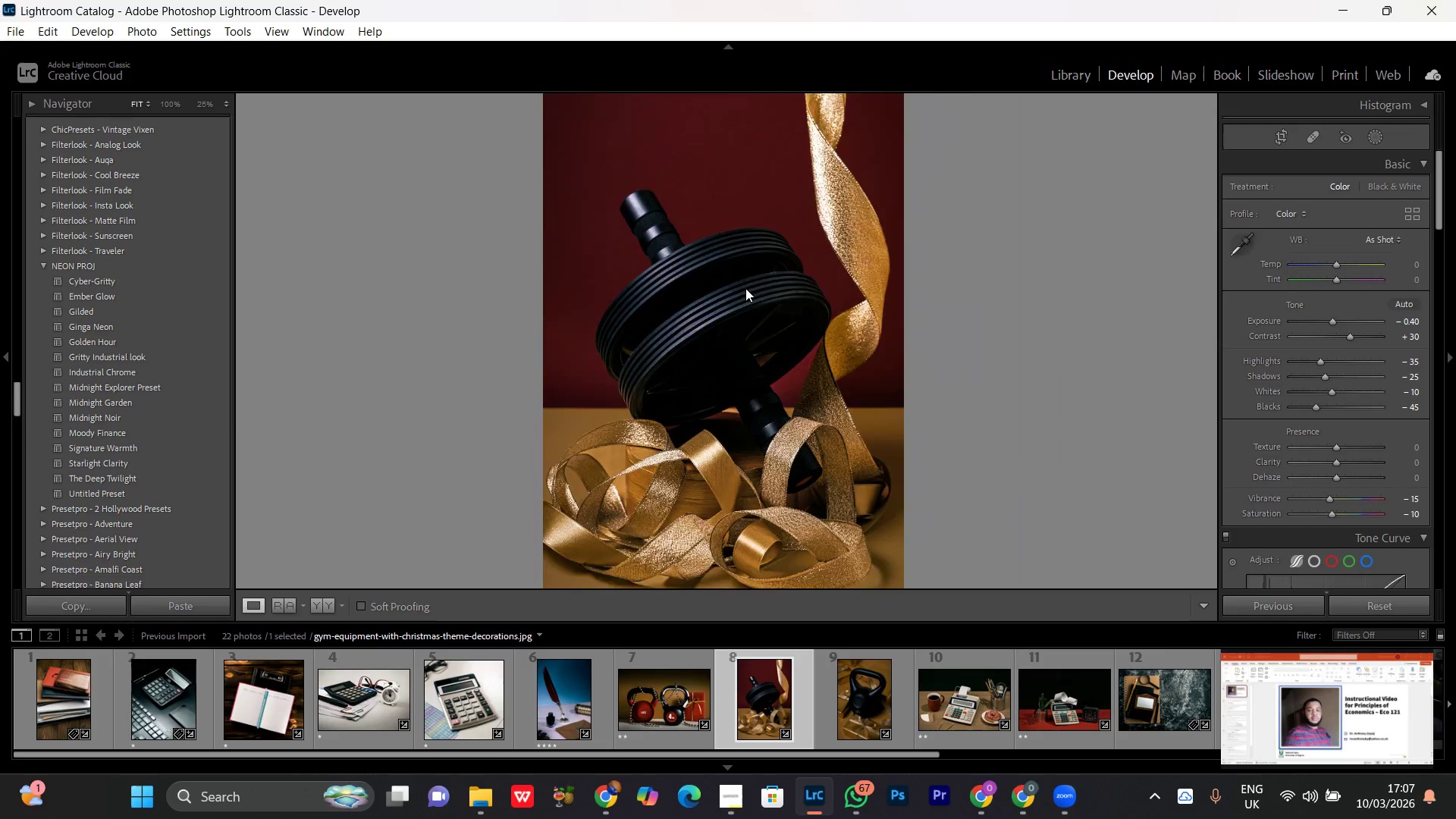 
triple_click([745, 288])
 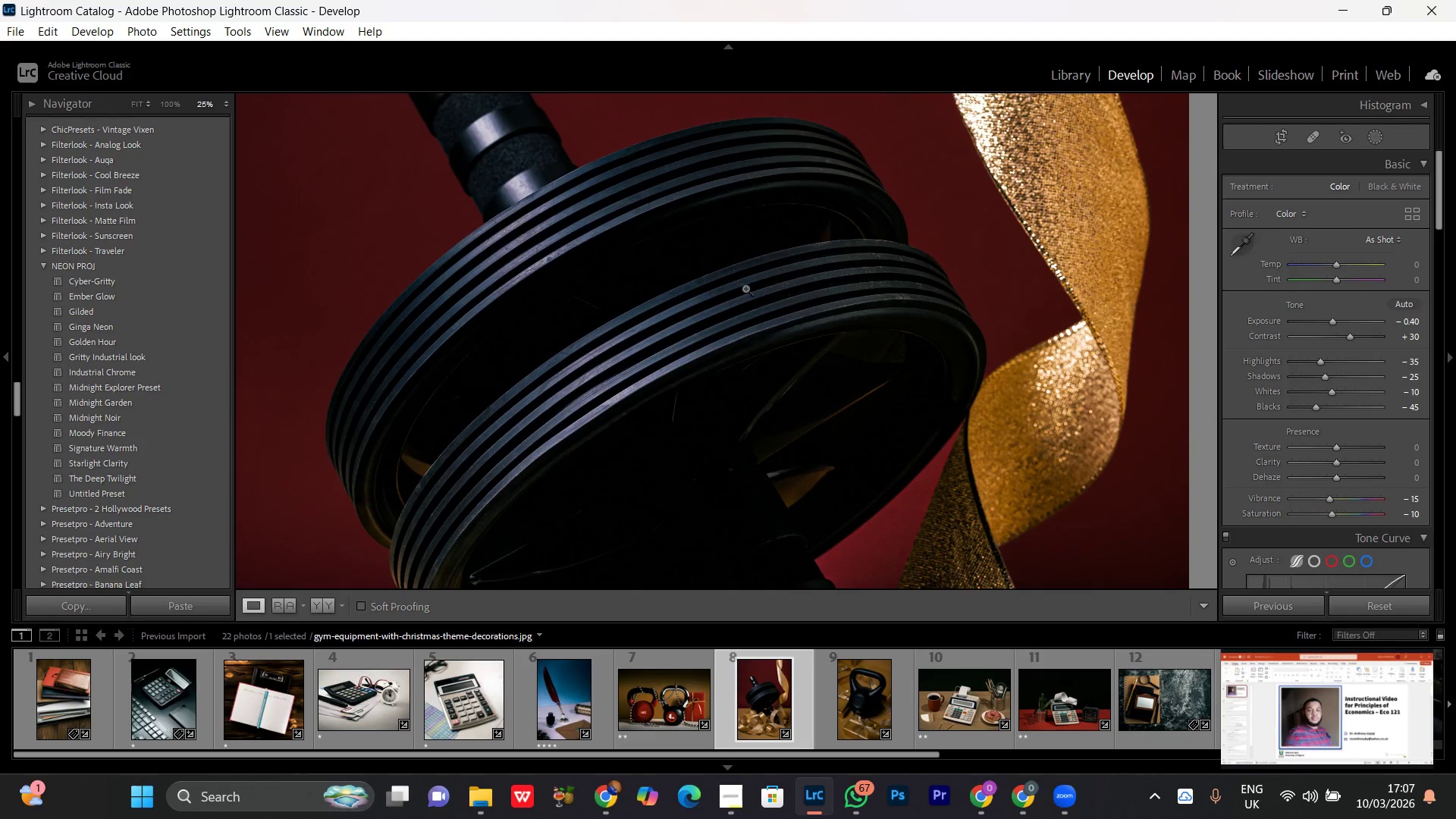 
double_click([745, 288])
 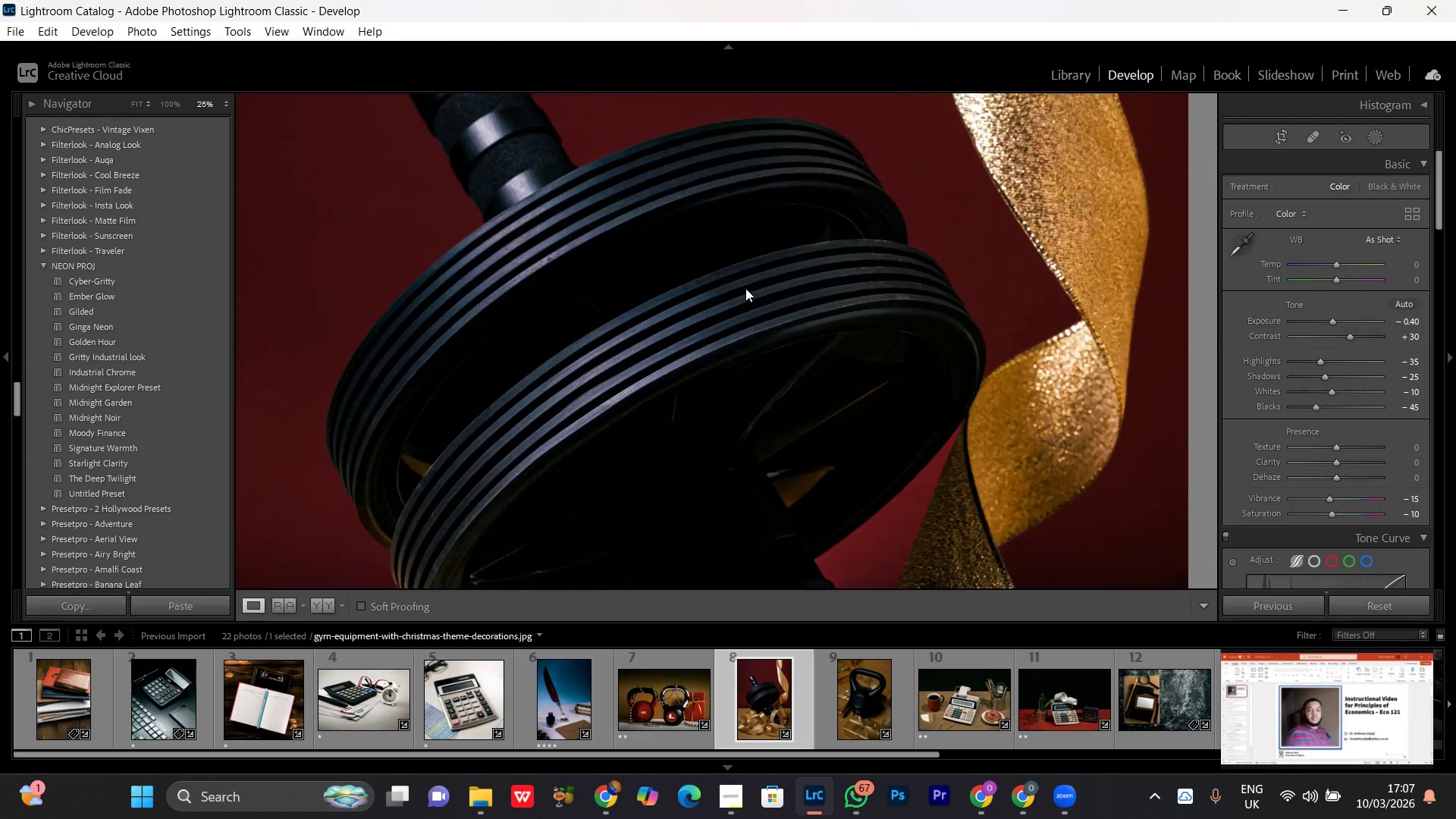 
triple_click([745, 288])
 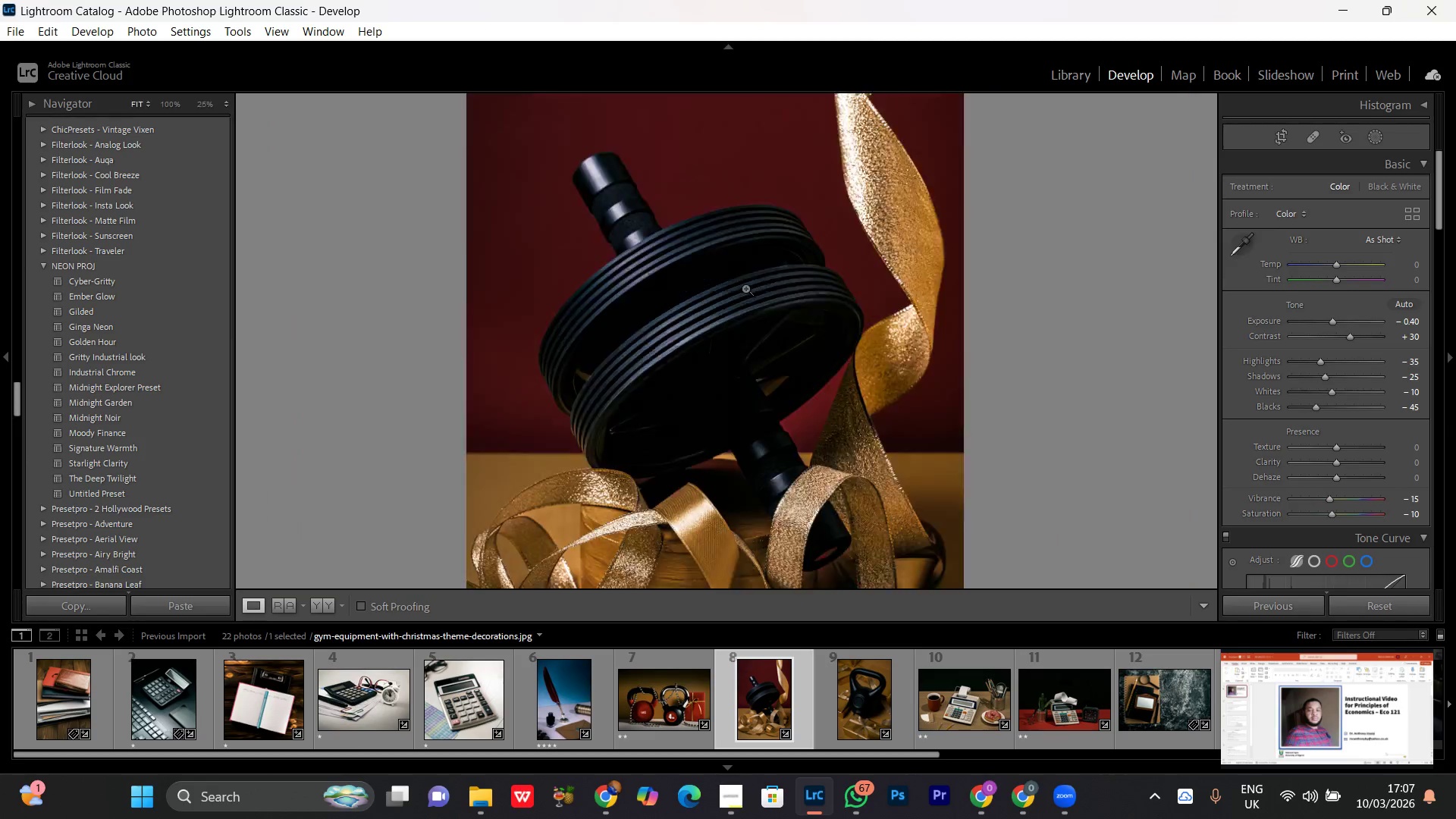 
triple_click([745, 288])
 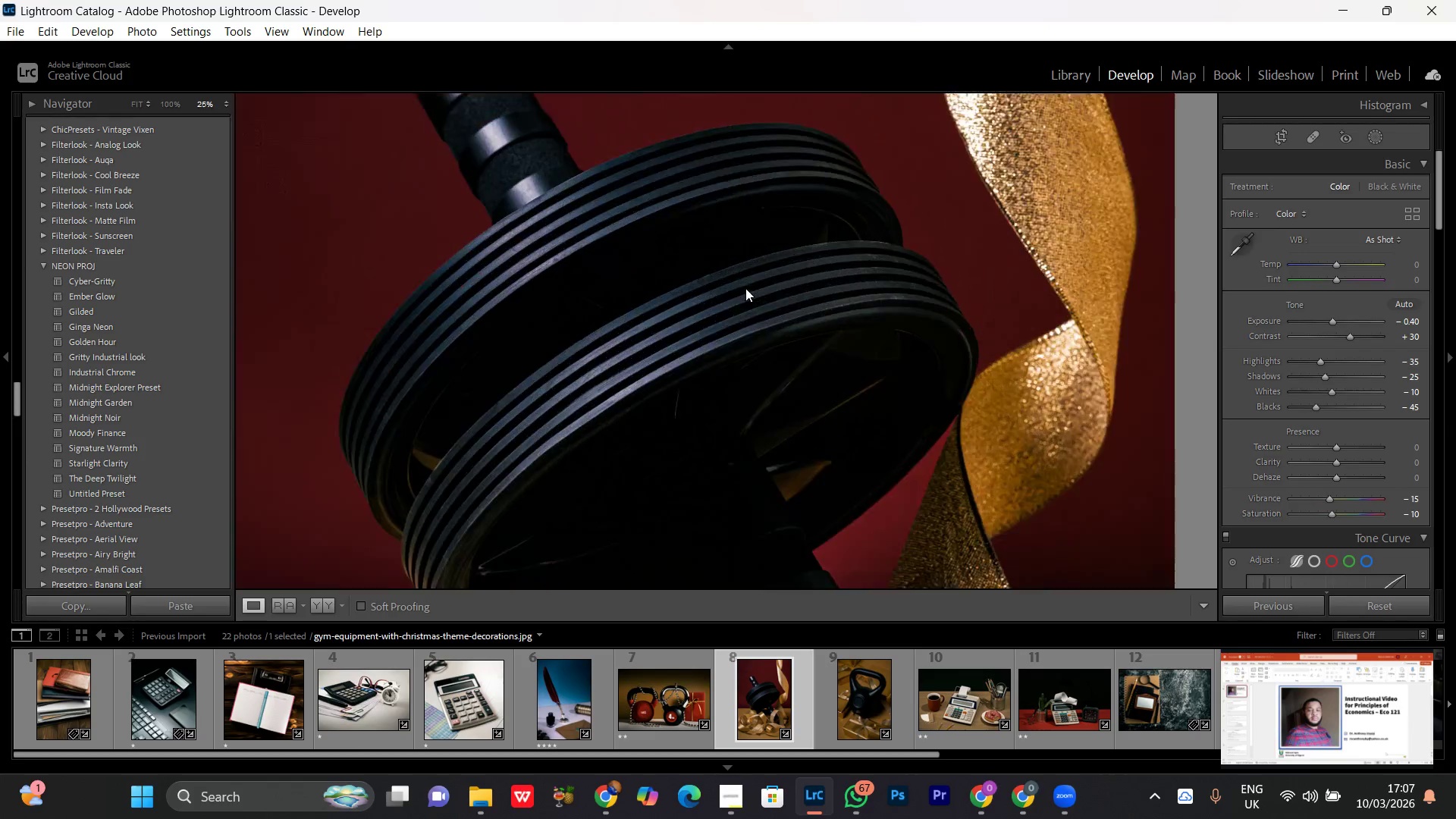 
triple_click([745, 288])
 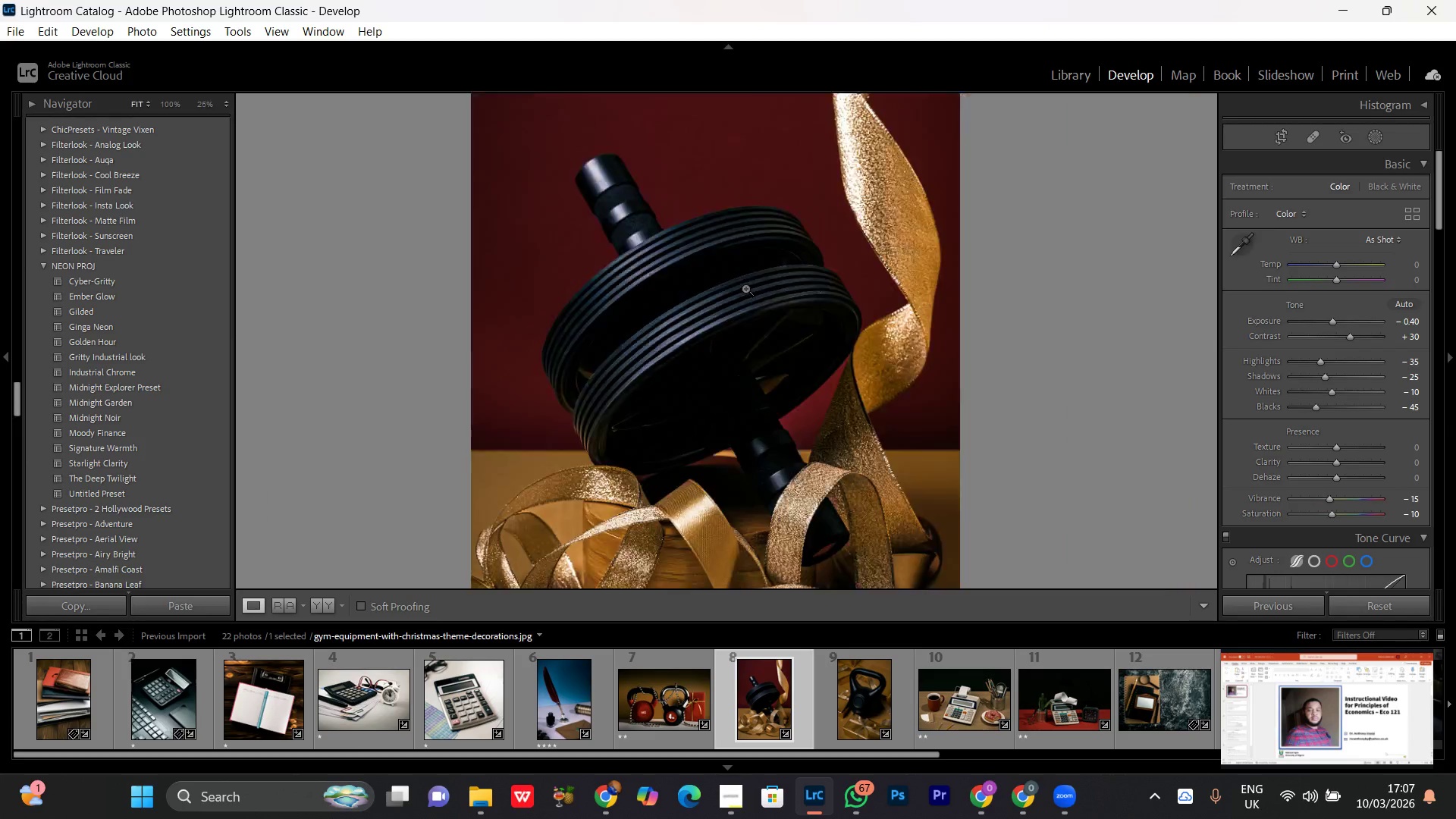 
triple_click([745, 288])
 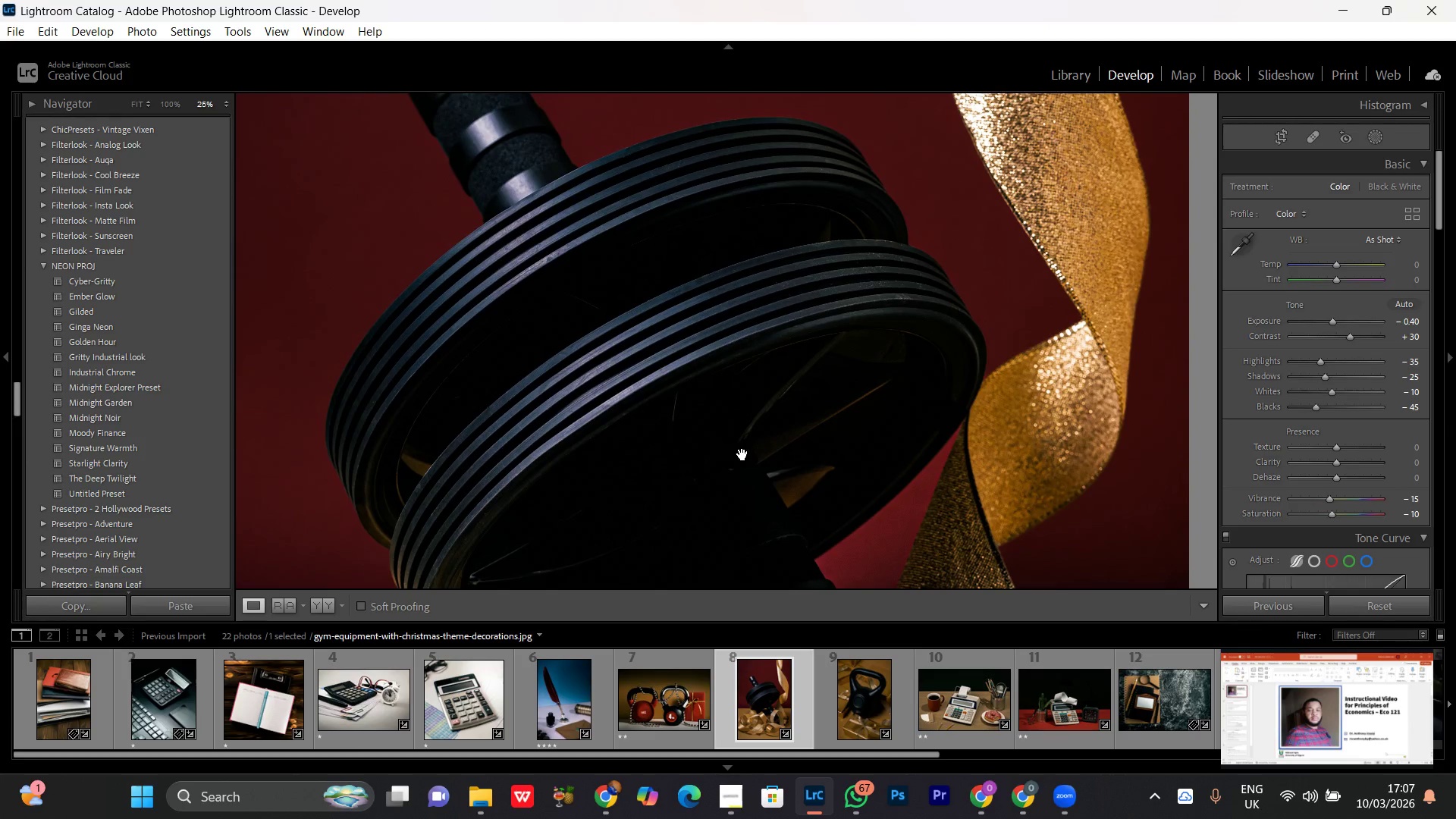 
left_click([742, 440])
 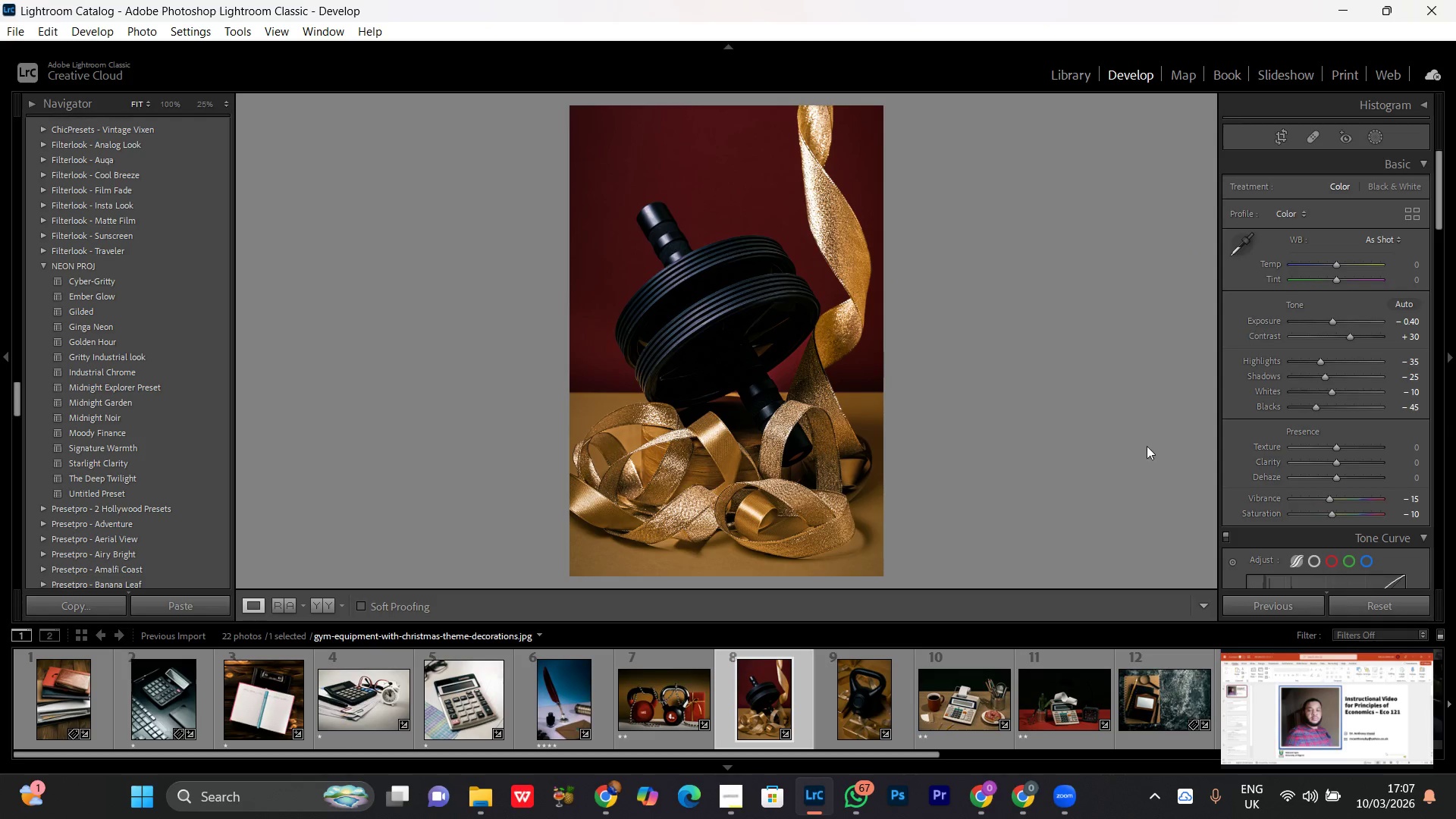 
double_click([647, 739])
 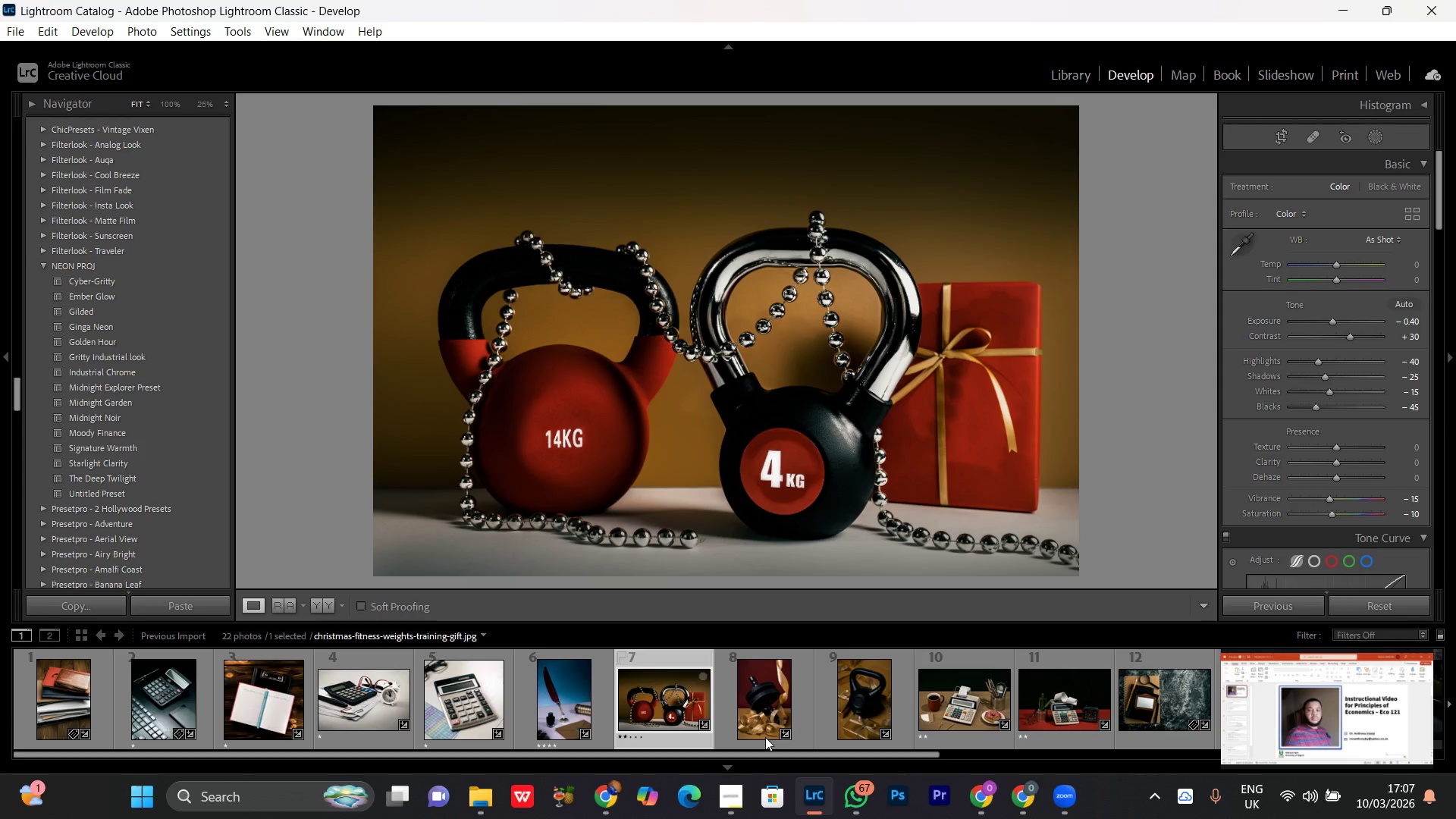 
double_click([766, 703])
 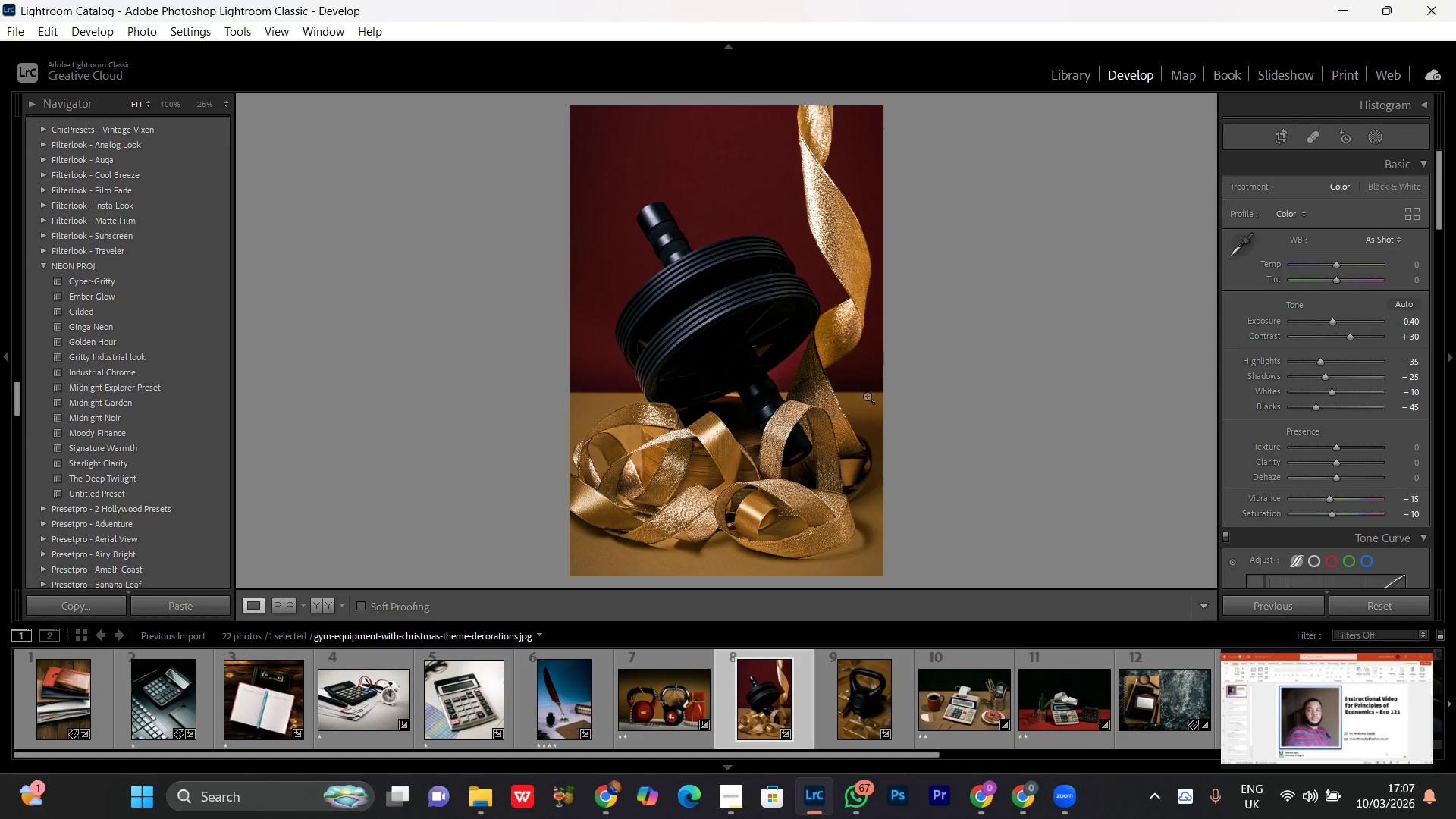 
left_click([1373, 141])
 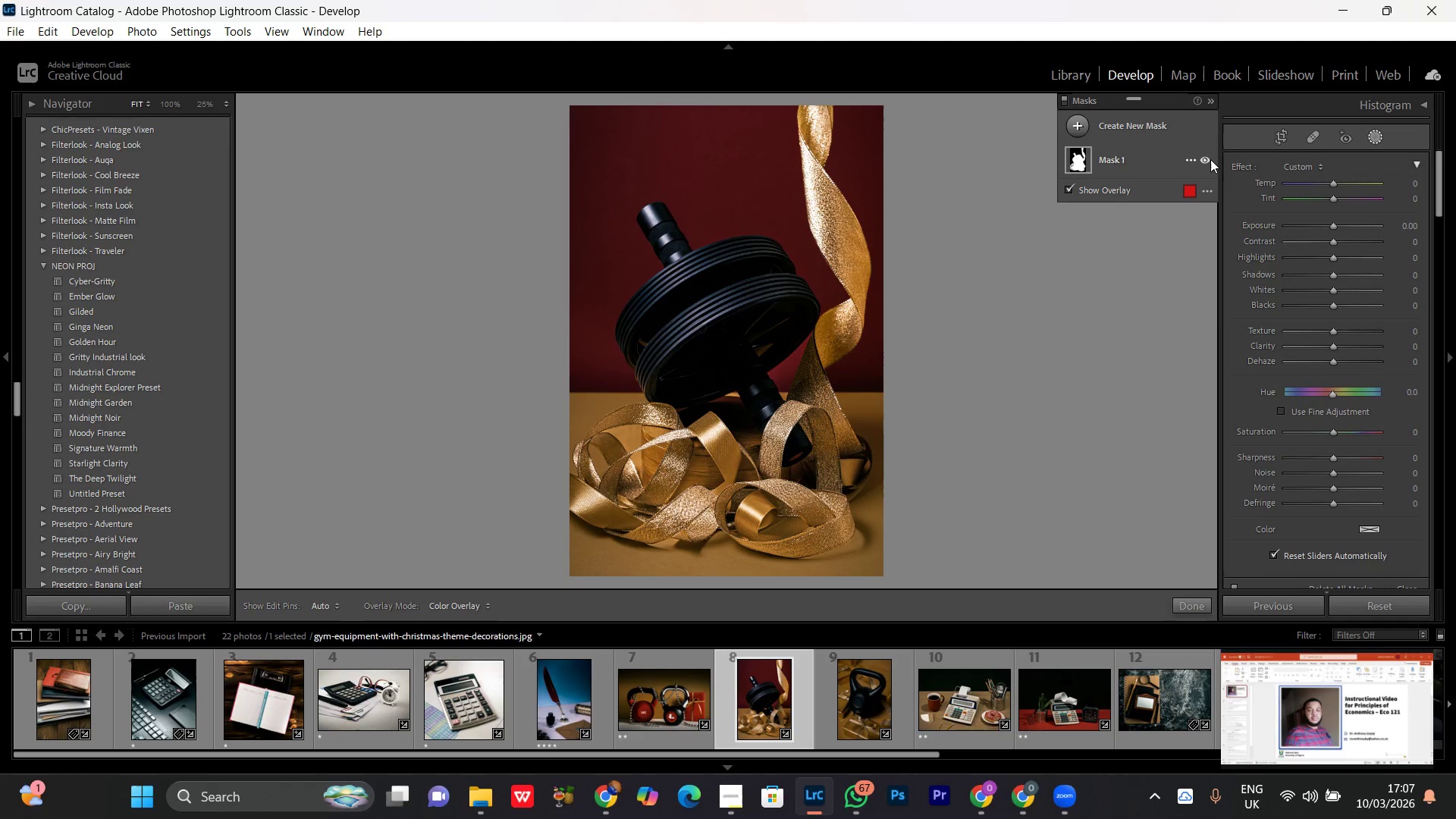 
double_click([1206, 158])
 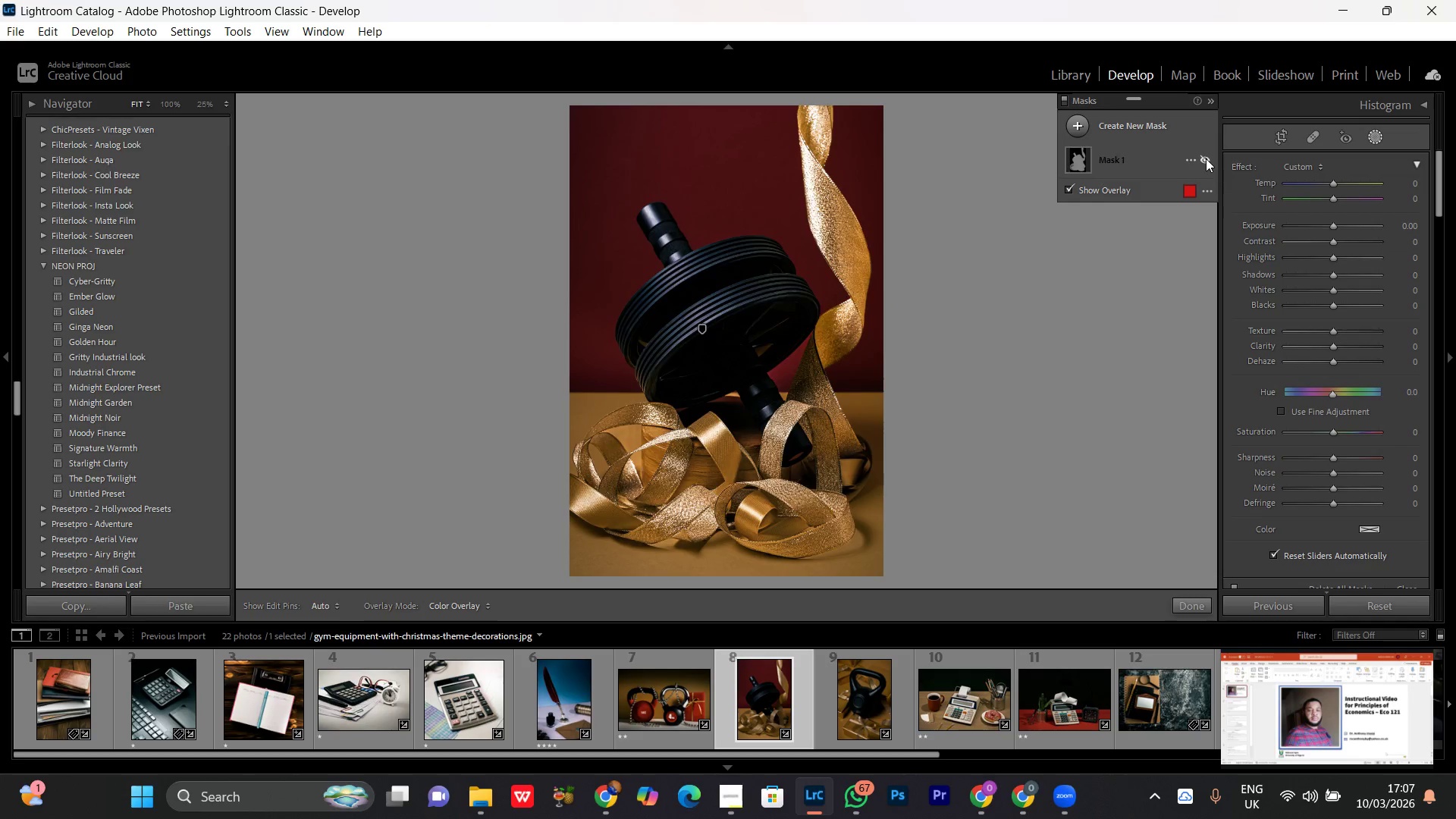 
double_click([1206, 158])
 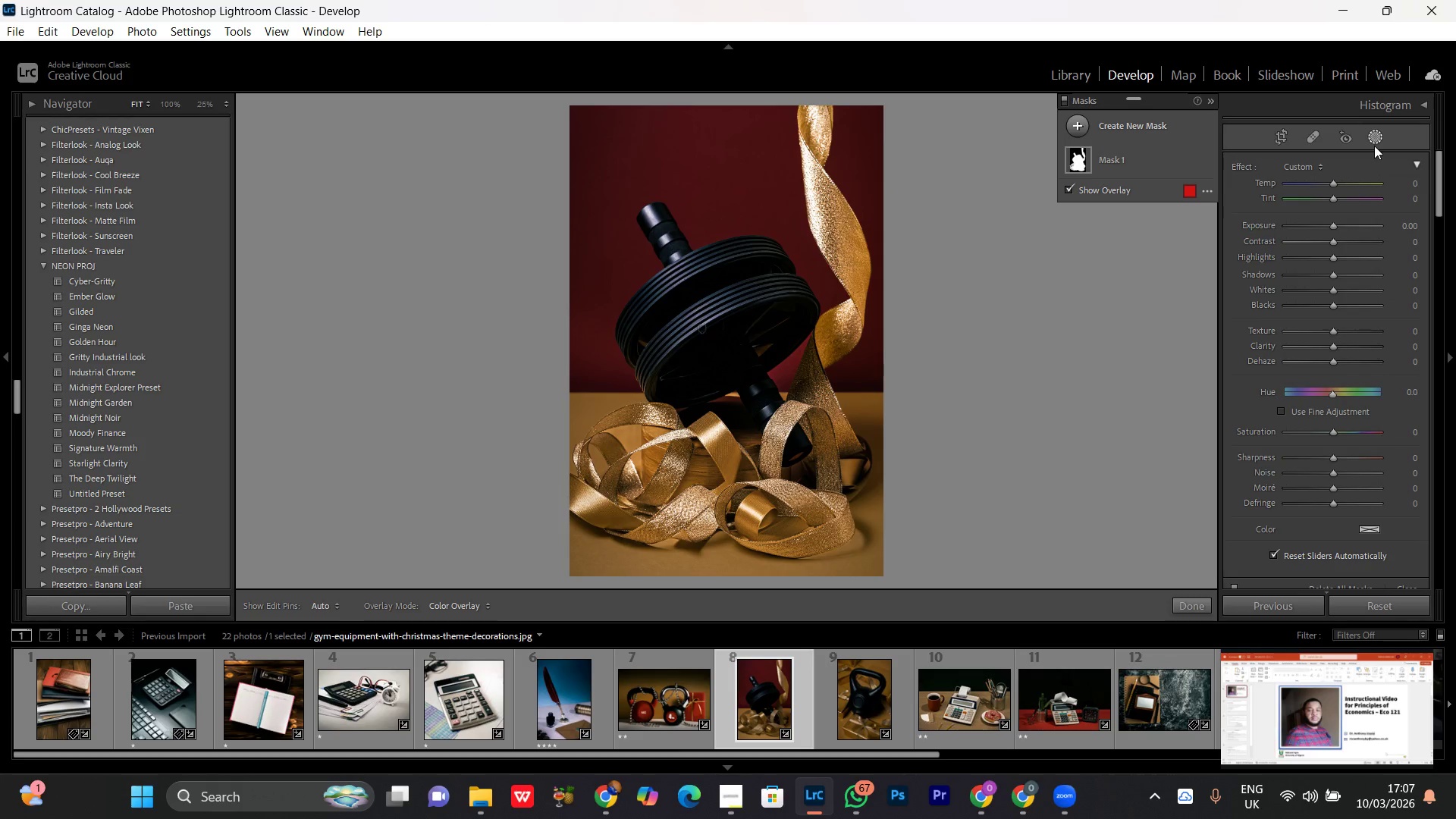 
left_click([1375, 140])
 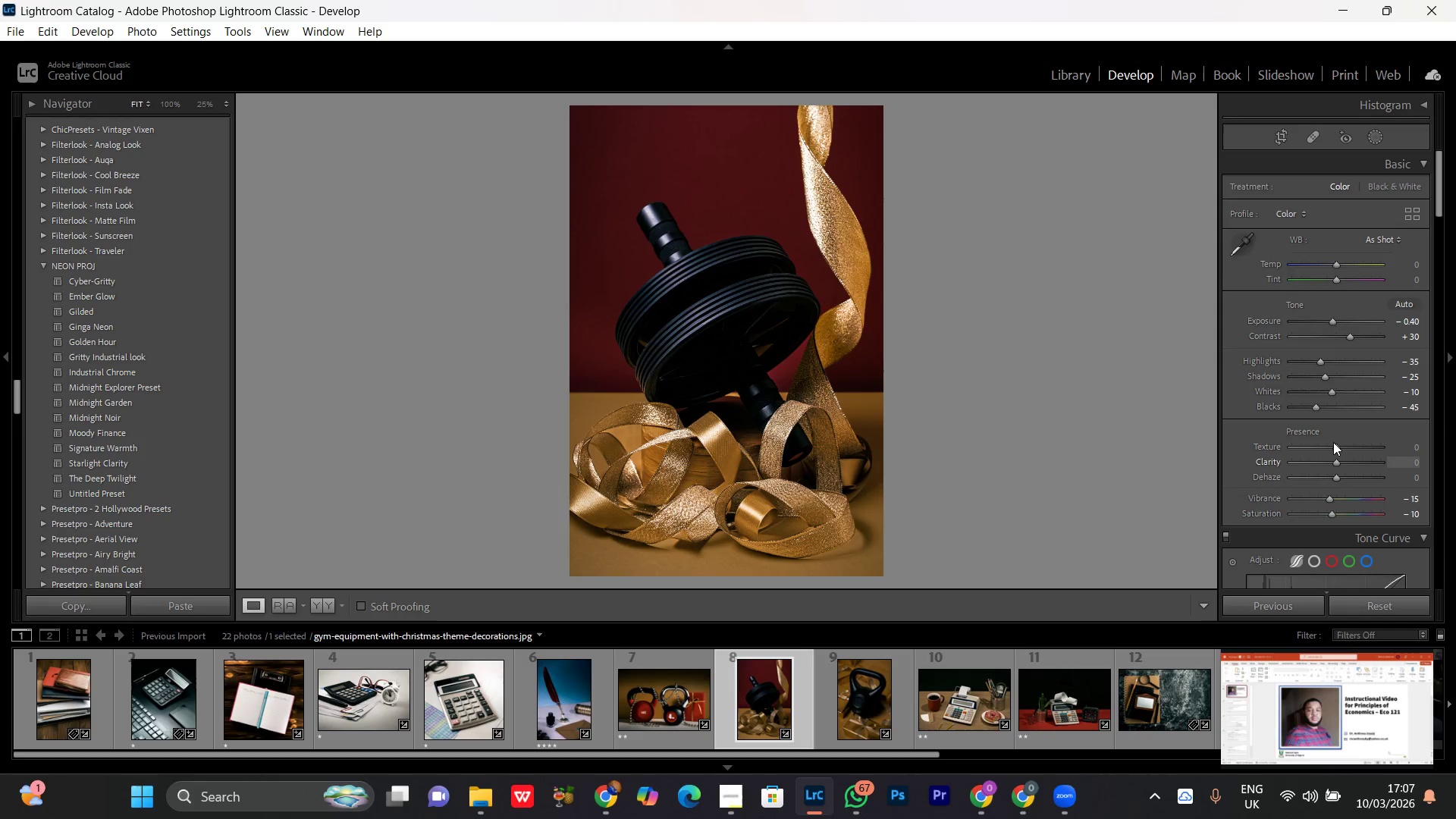 
scroll: coordinate [1333, 438], scroll_direction: up, amount: 3.0